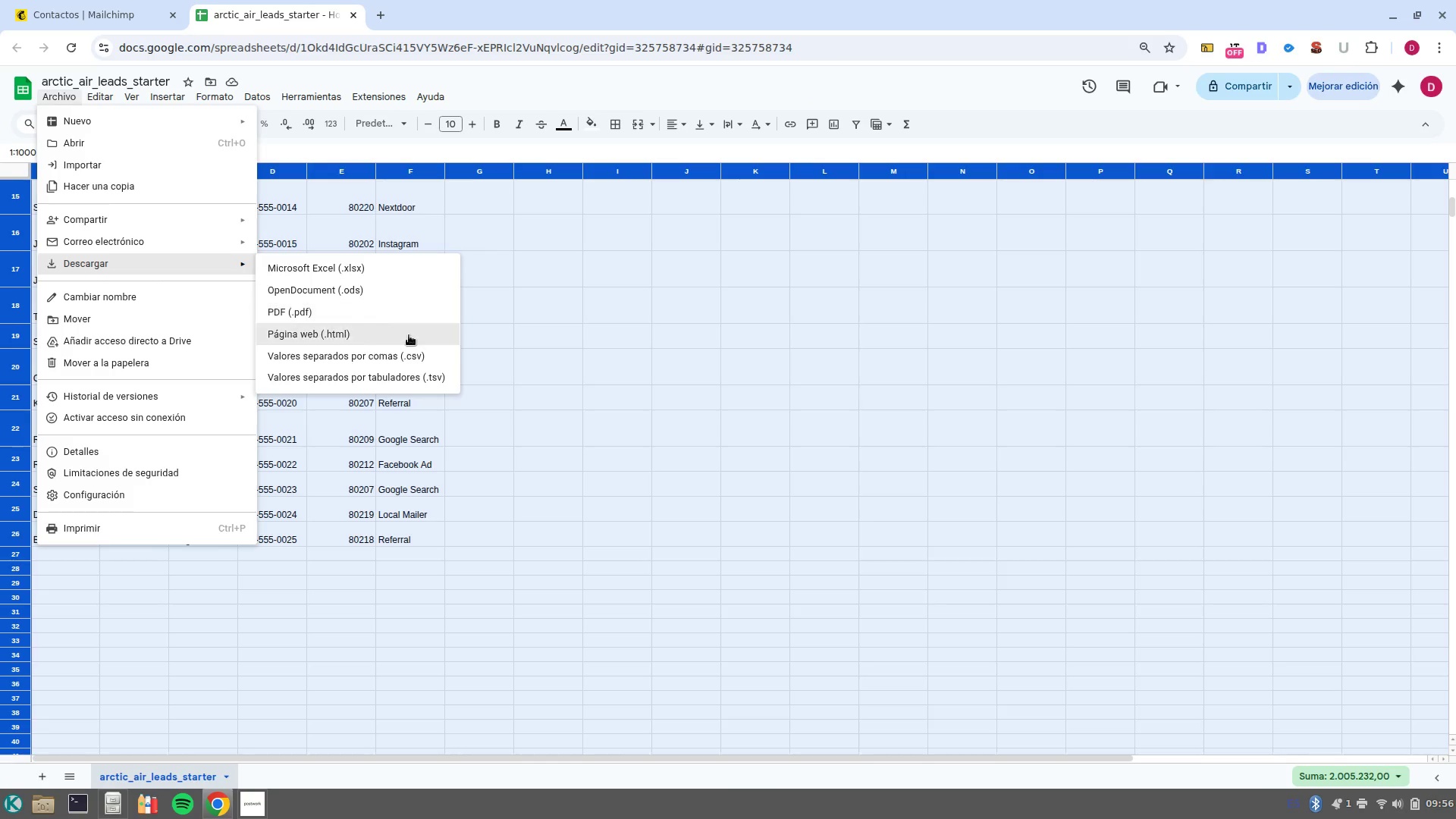 
left_click([425, 353])
 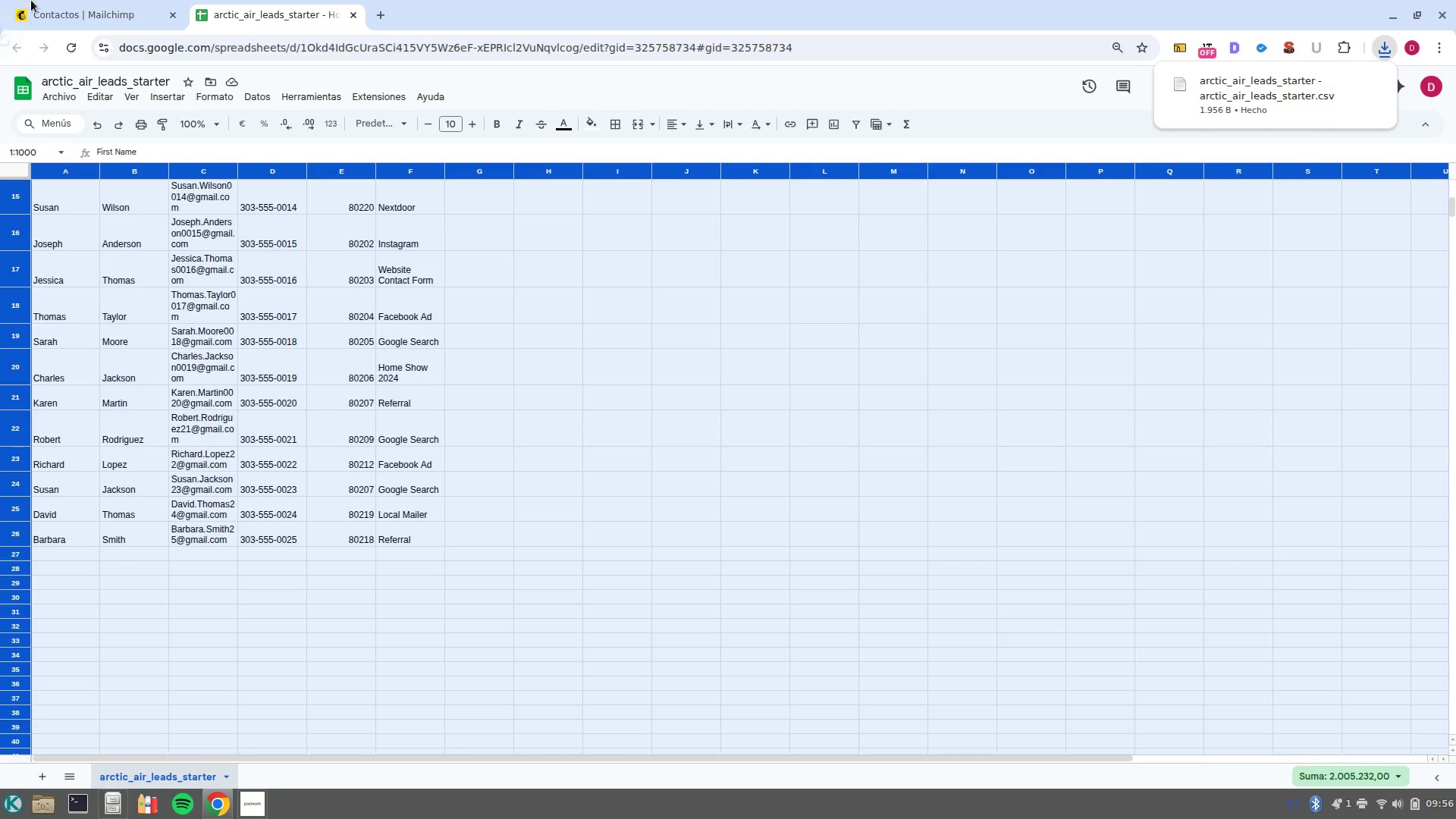 
left_click([32, 4])
 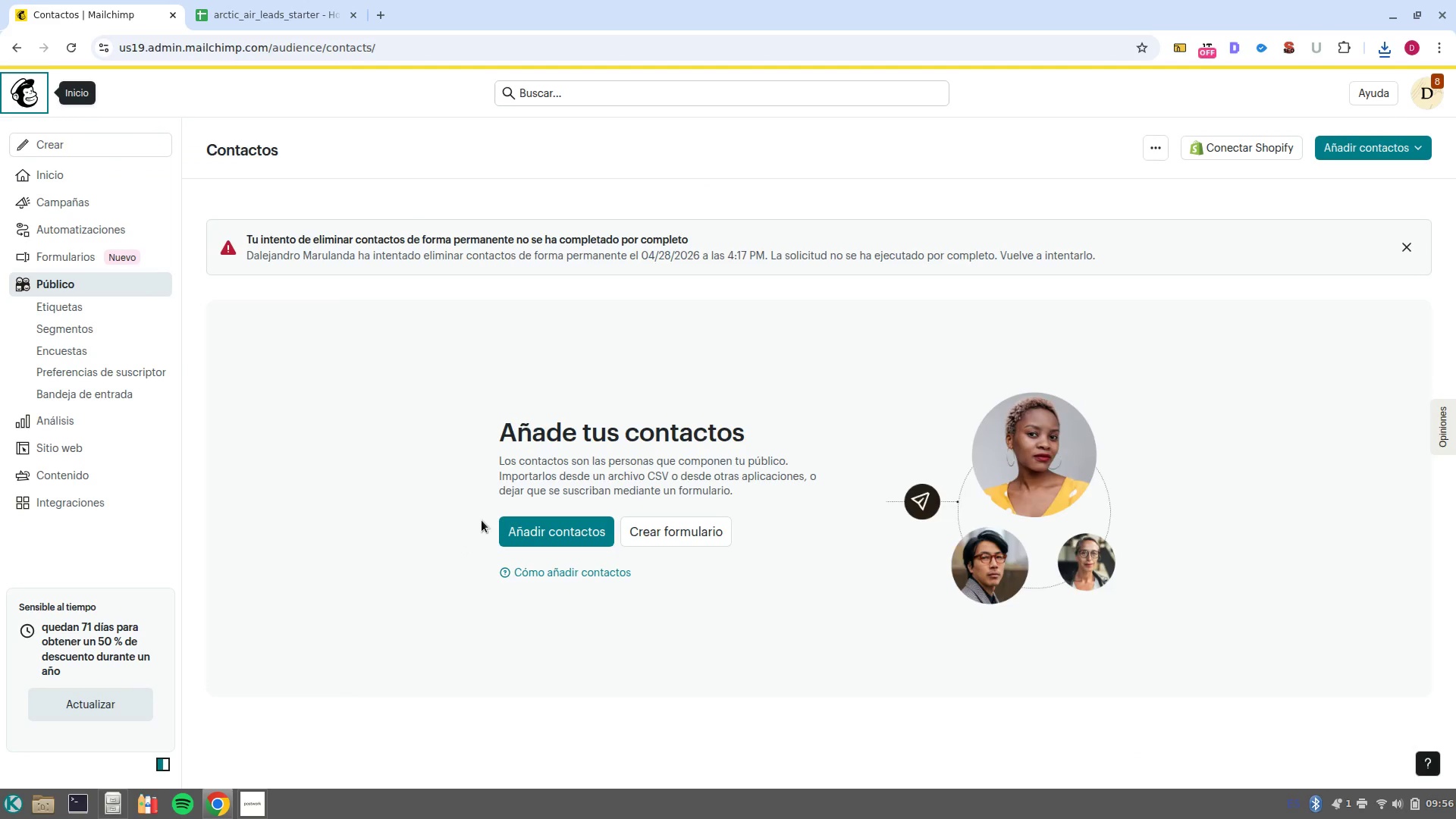 
left_click([493, 541])
 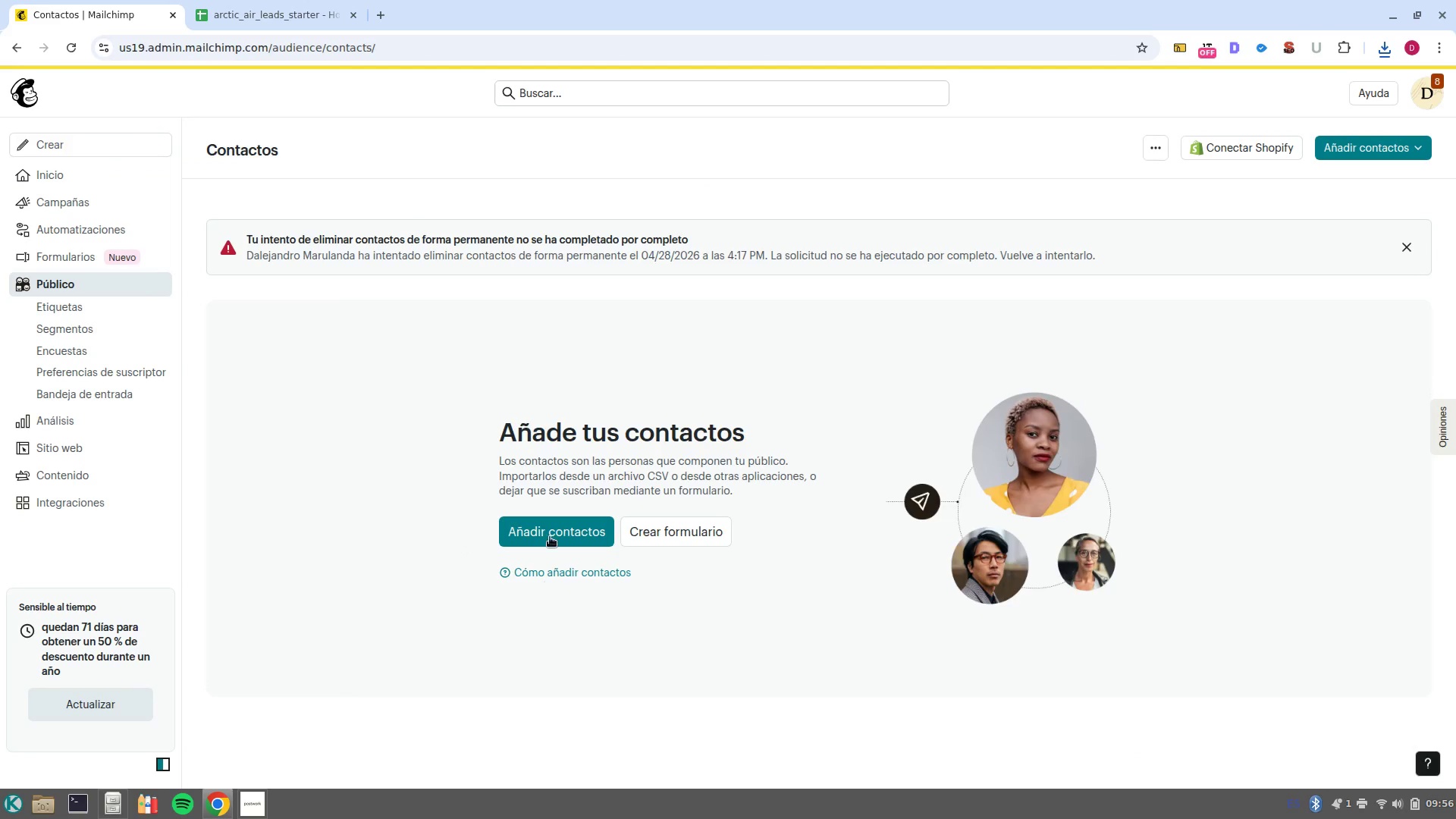 
left_click([551, 535])
 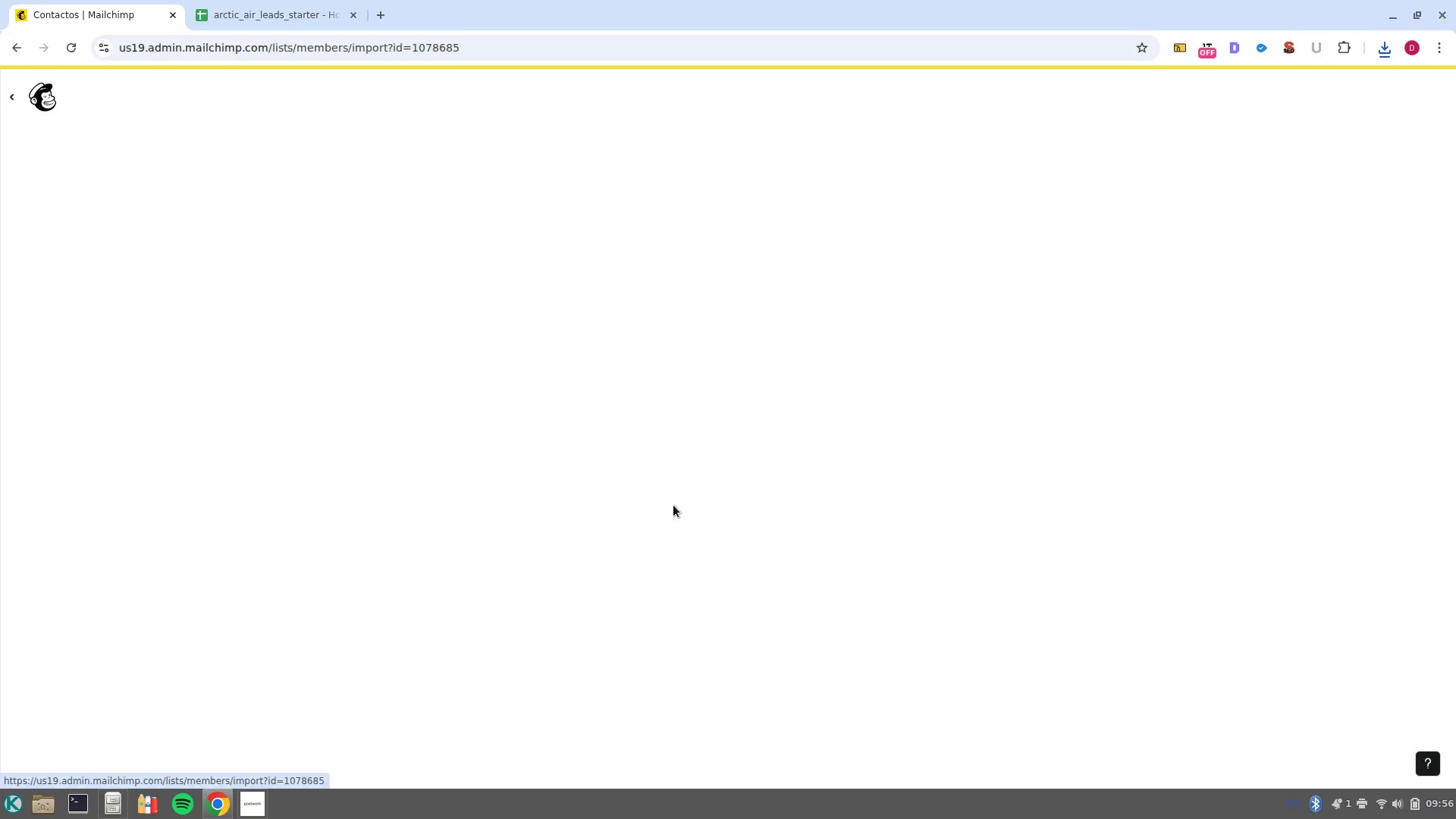 
mouse_move([802, 435])
 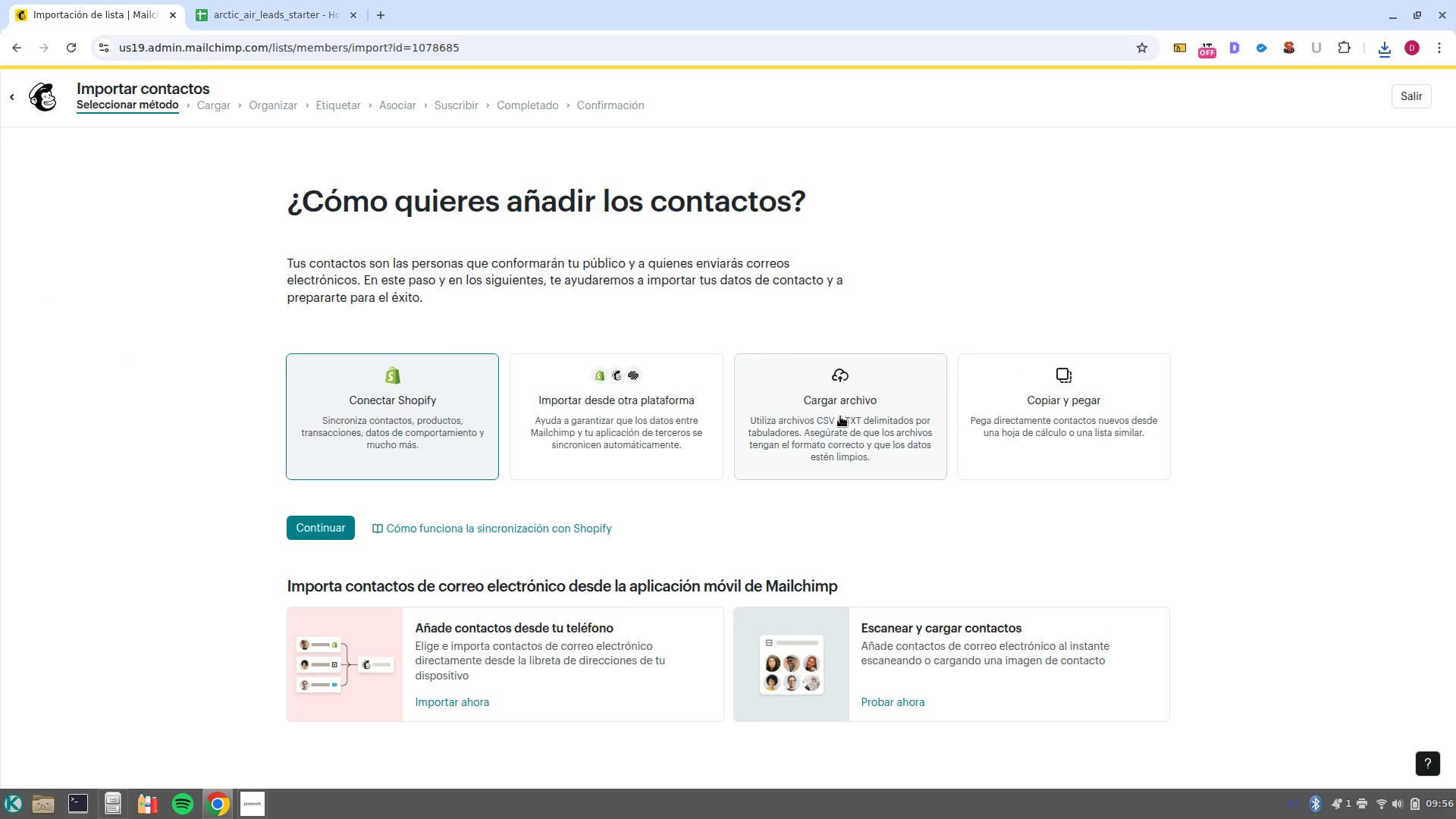 
left_click([840, 416])
 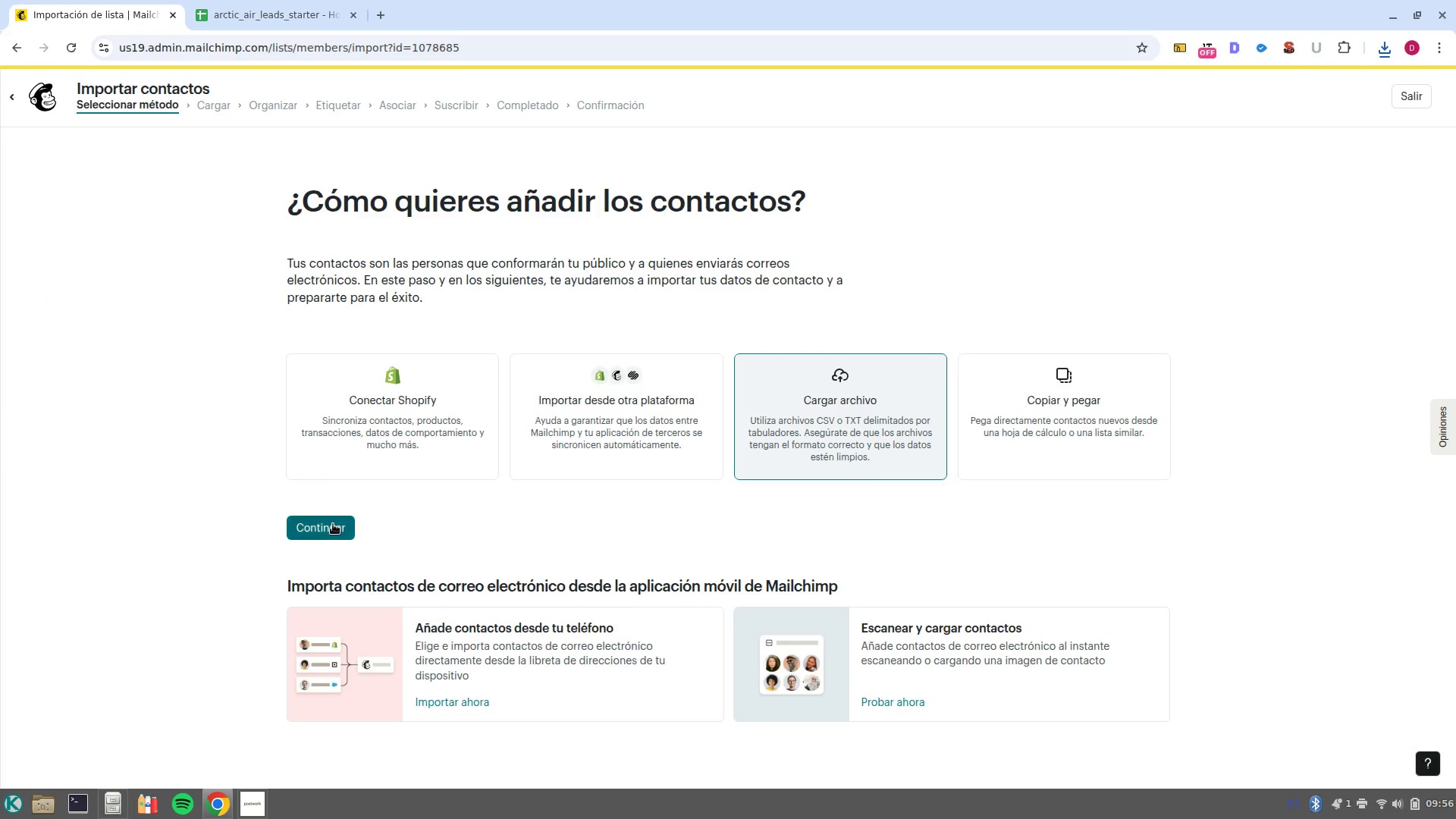 
left_click([335, 531])
 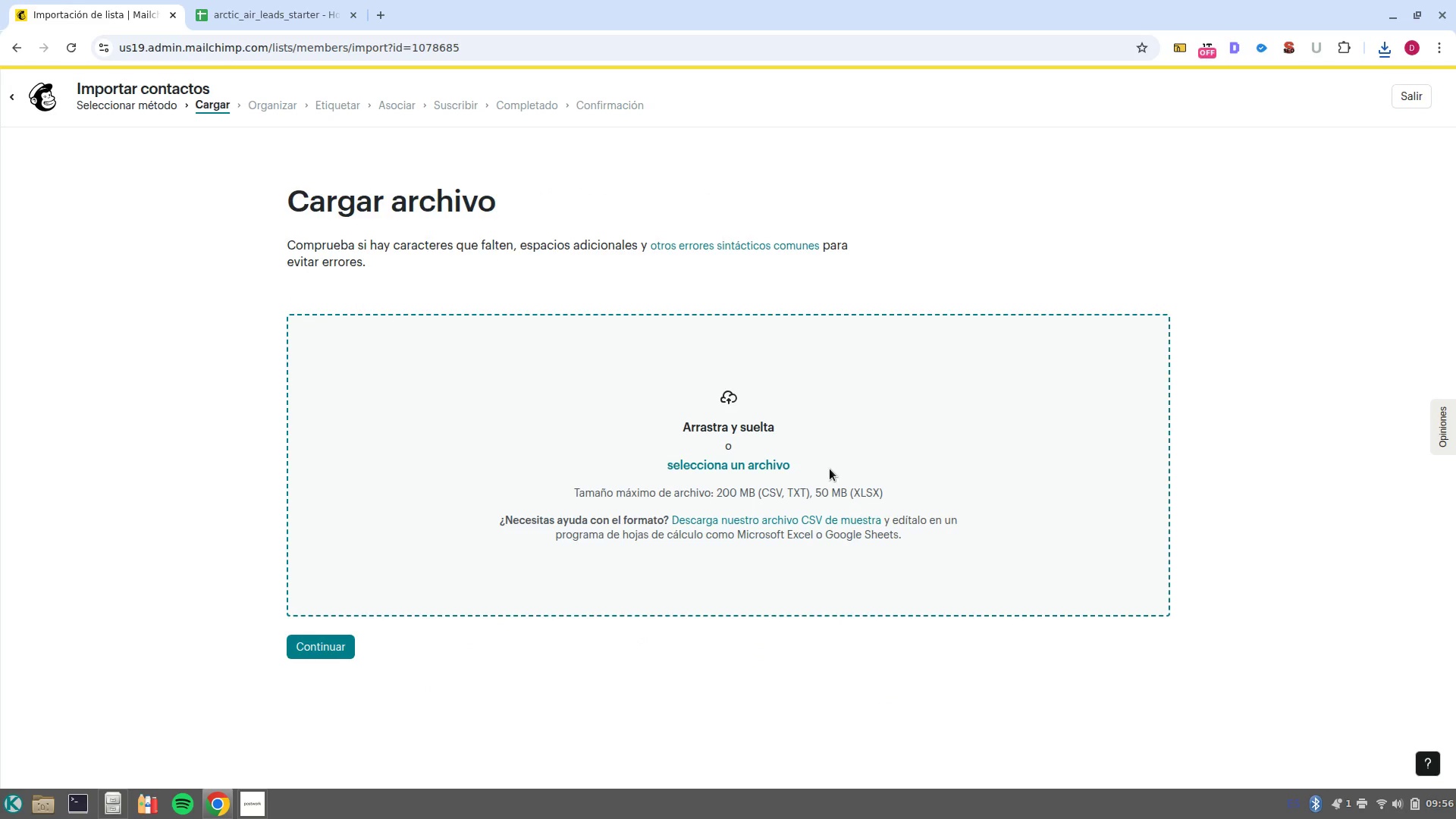 
left_click([742, 469])
 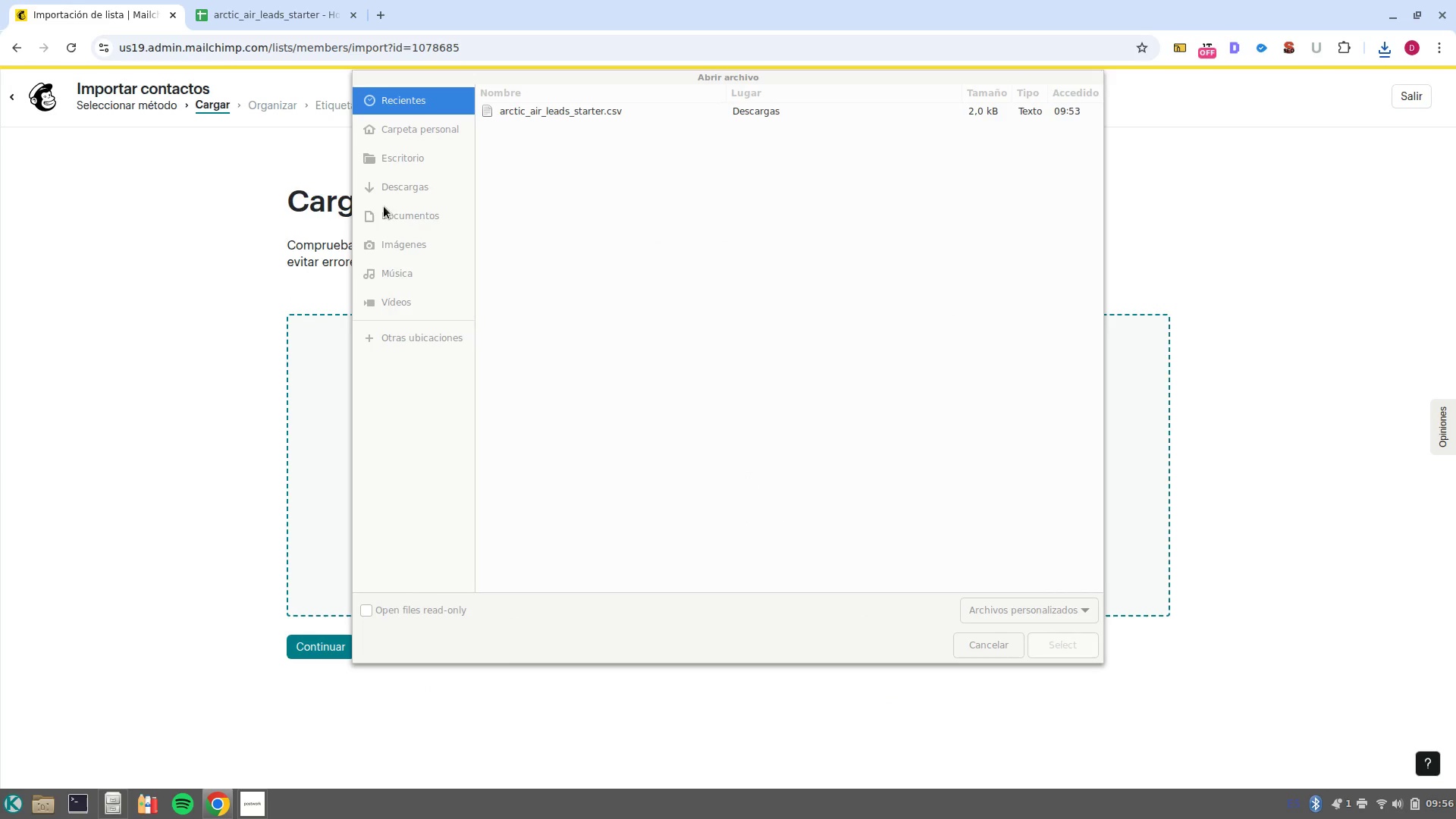 
left_click([391, 196])
 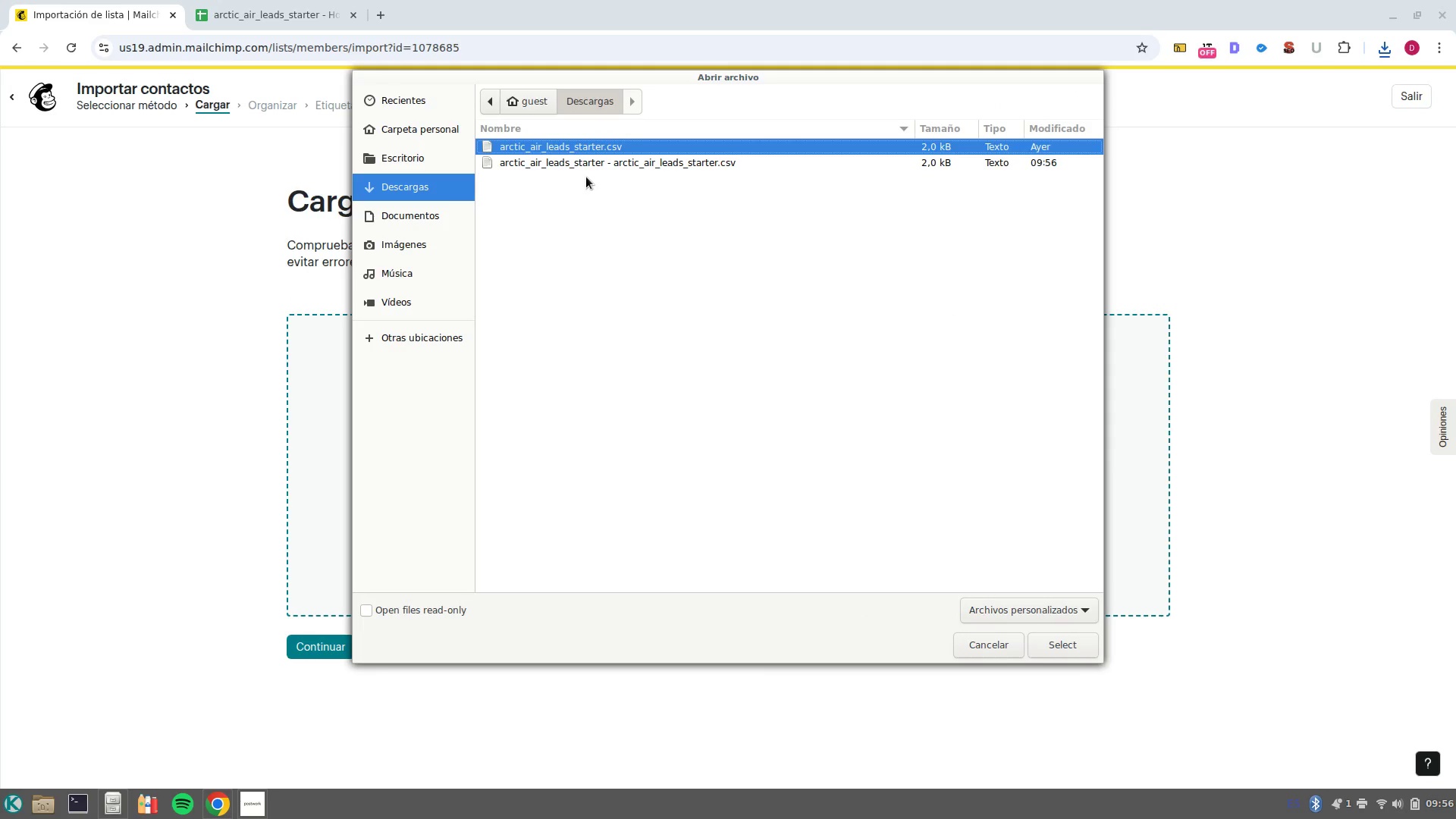 
left_click([596, 162])
 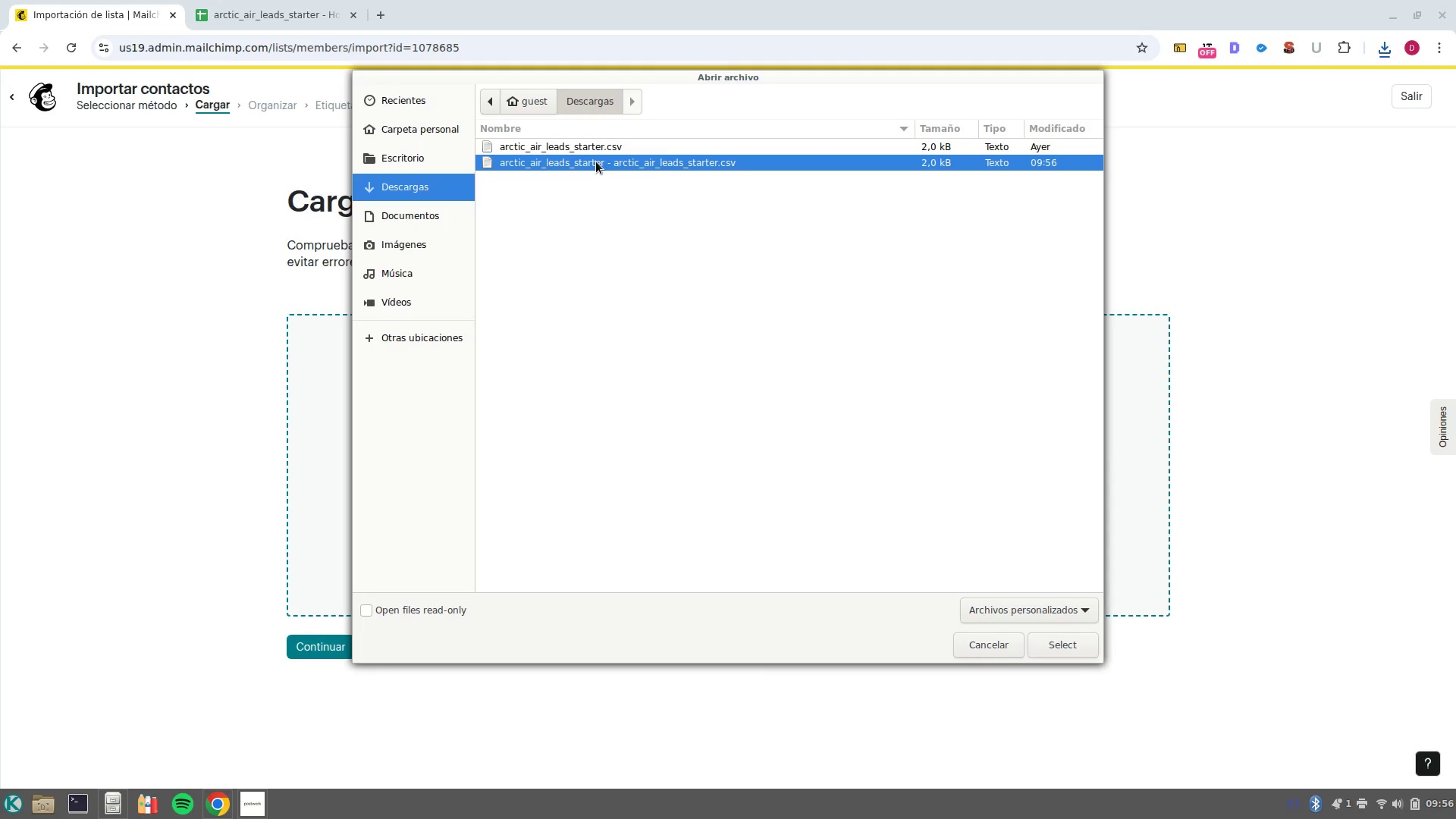 
key(NumpadEnter)
 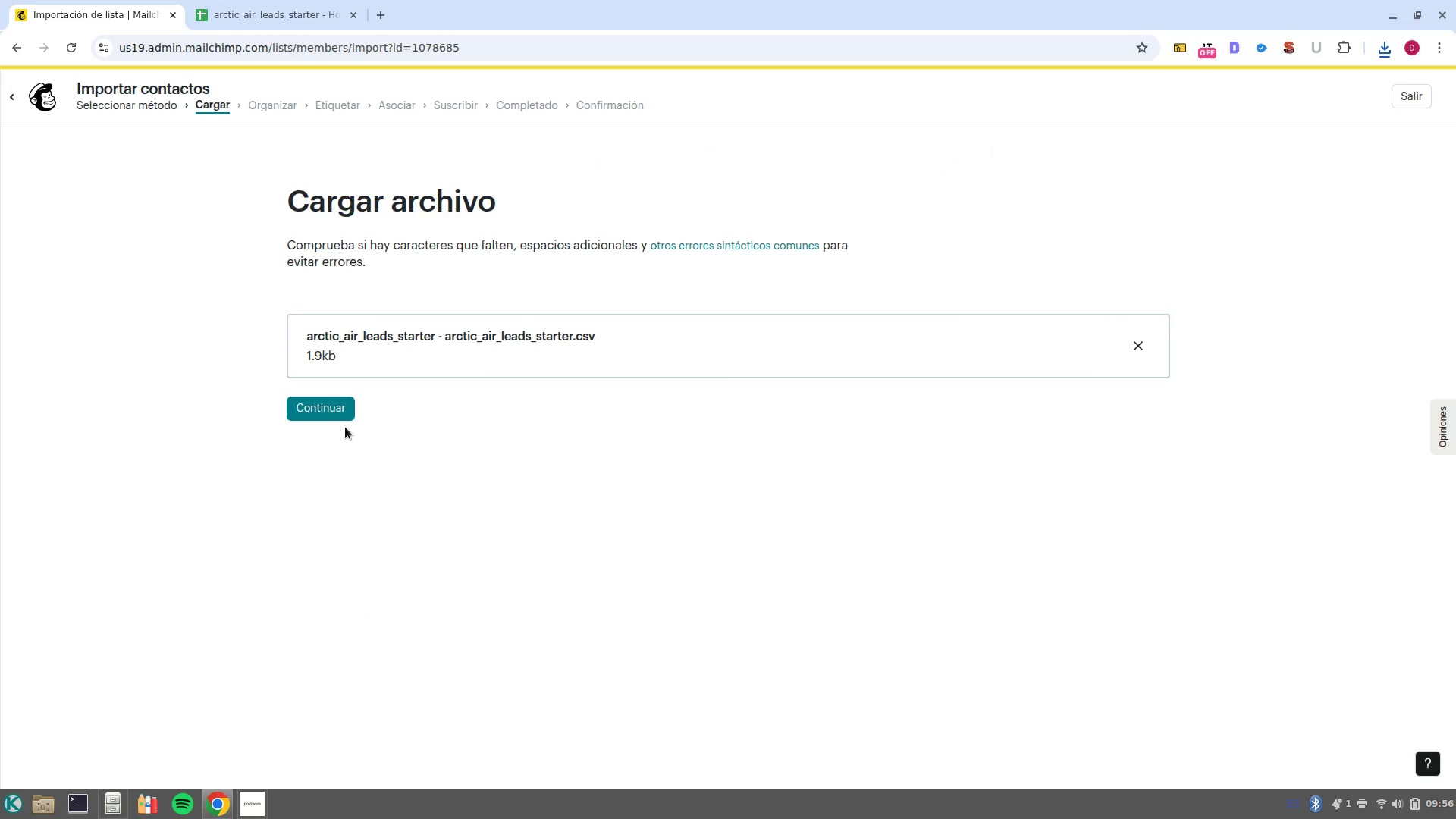 
left_click([318, 423])
 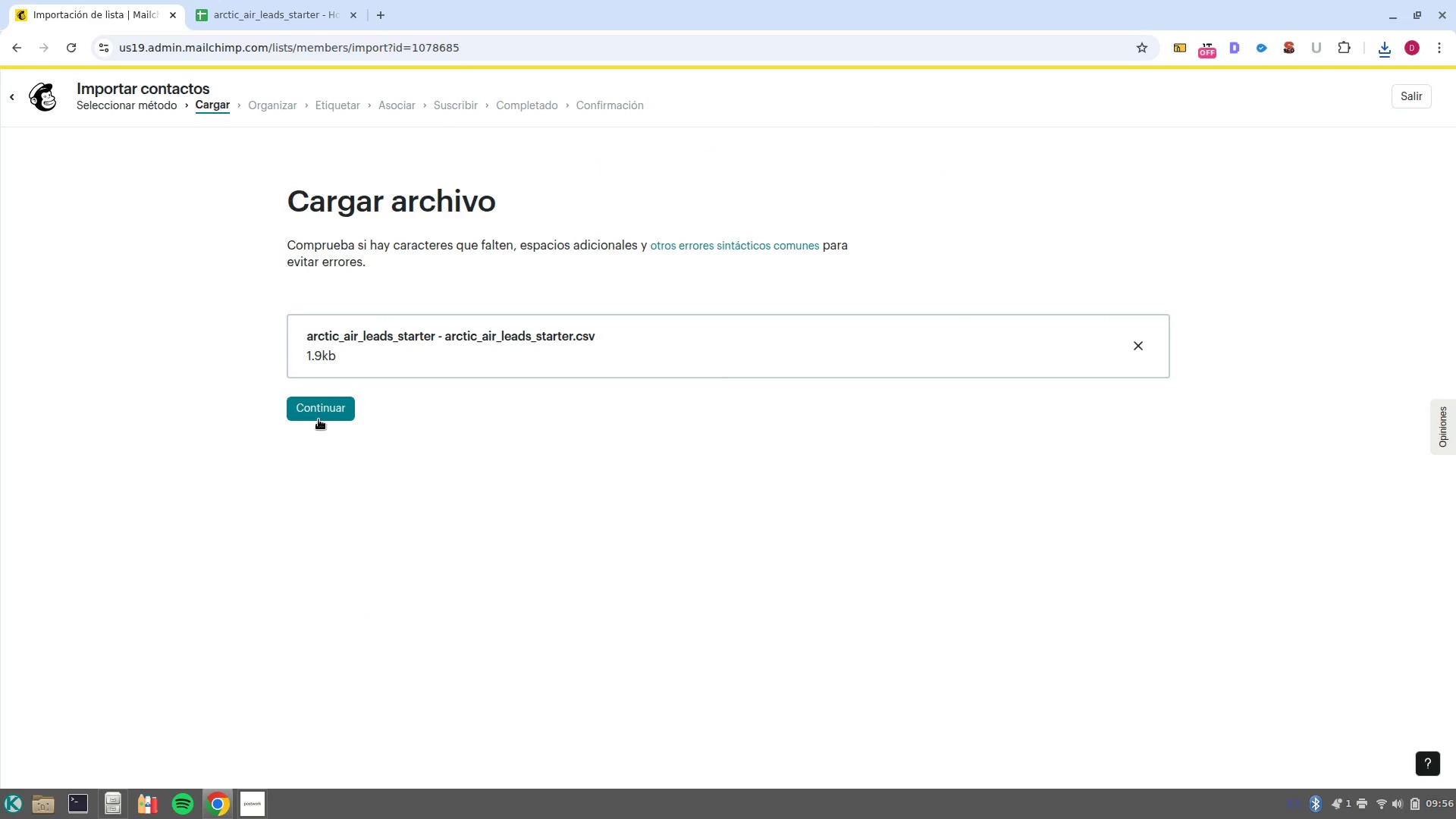 
left_click([318, 416])
 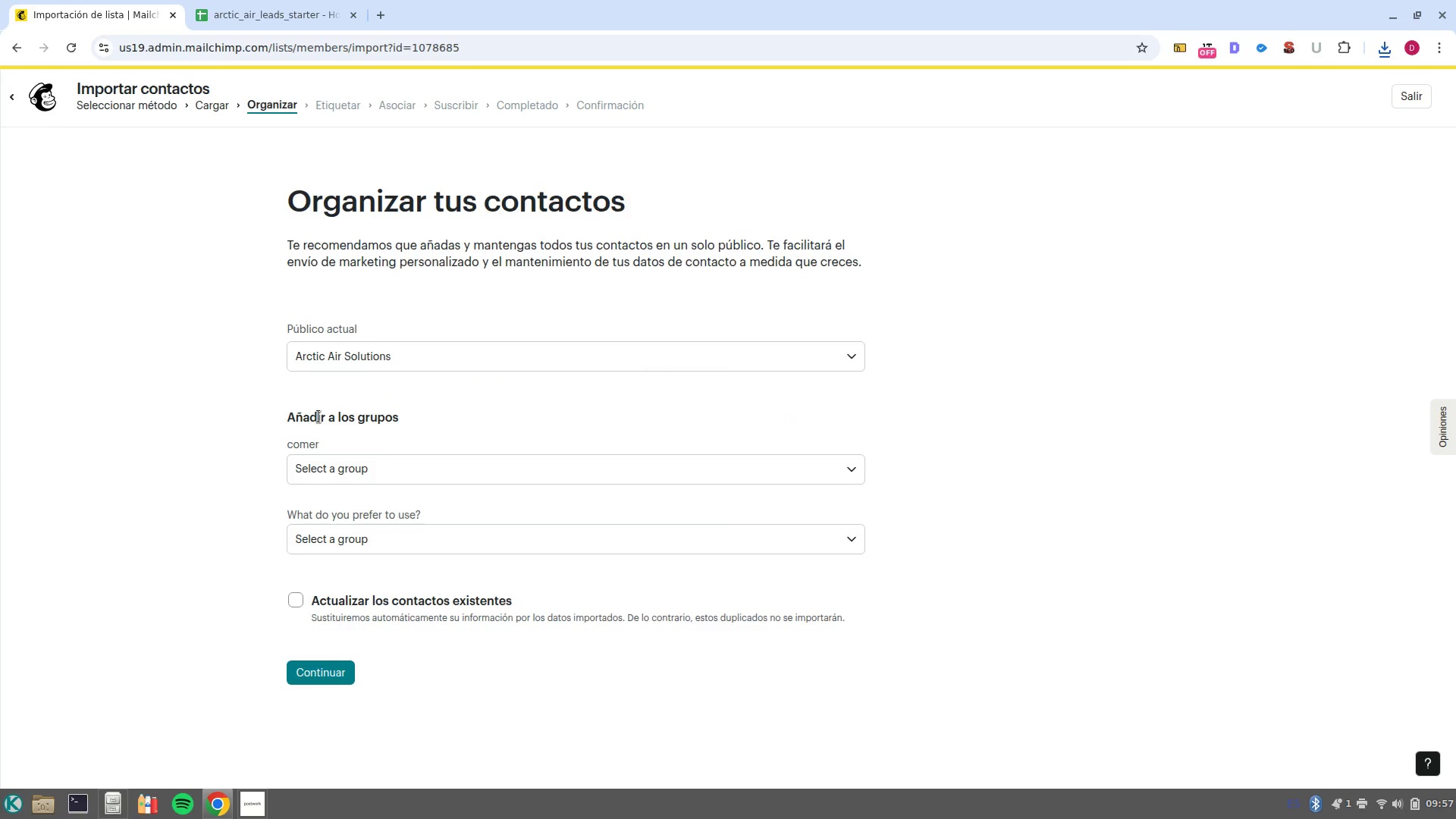 
wait(7.76)
 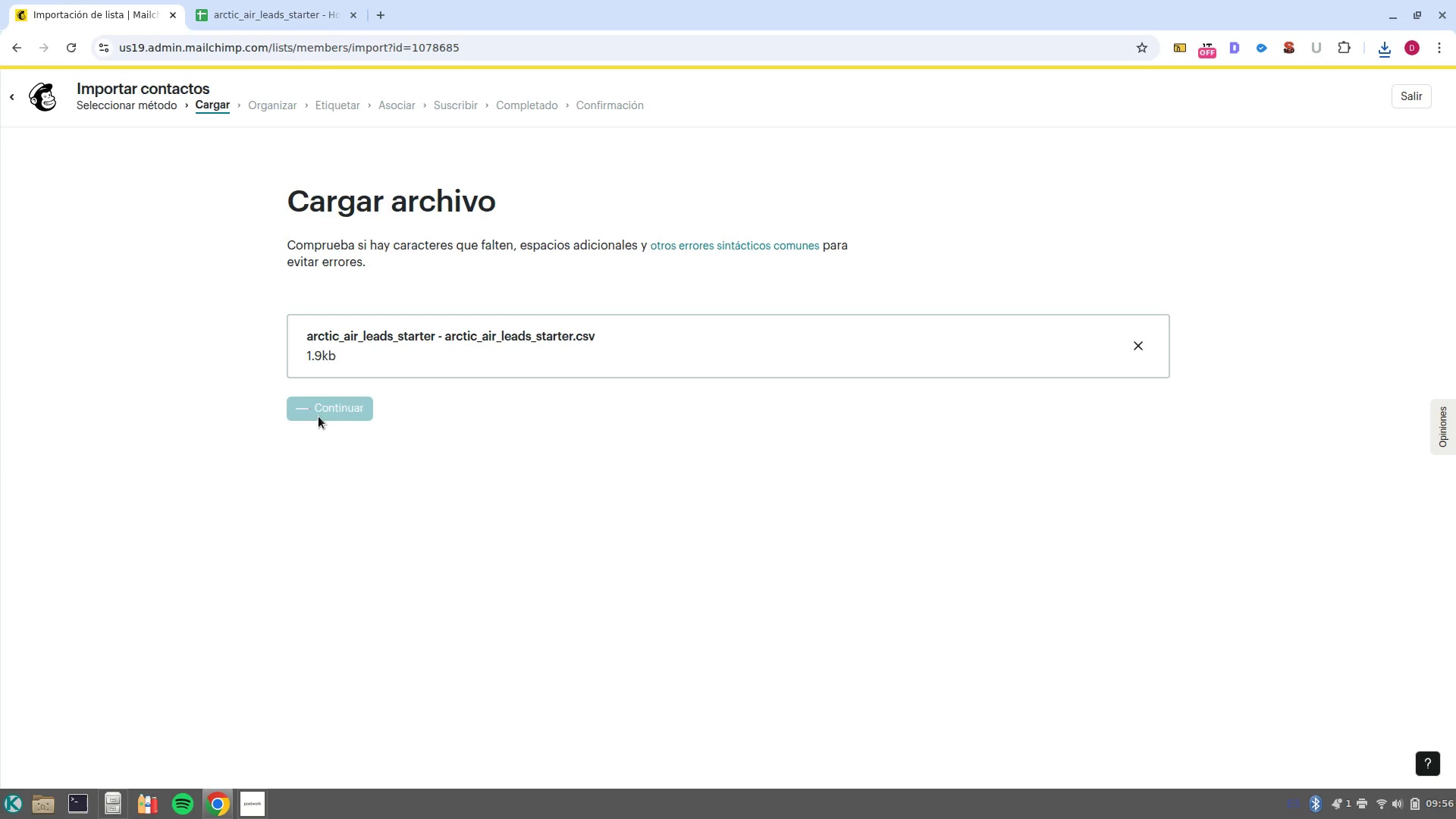 
left_click([317, 671])
 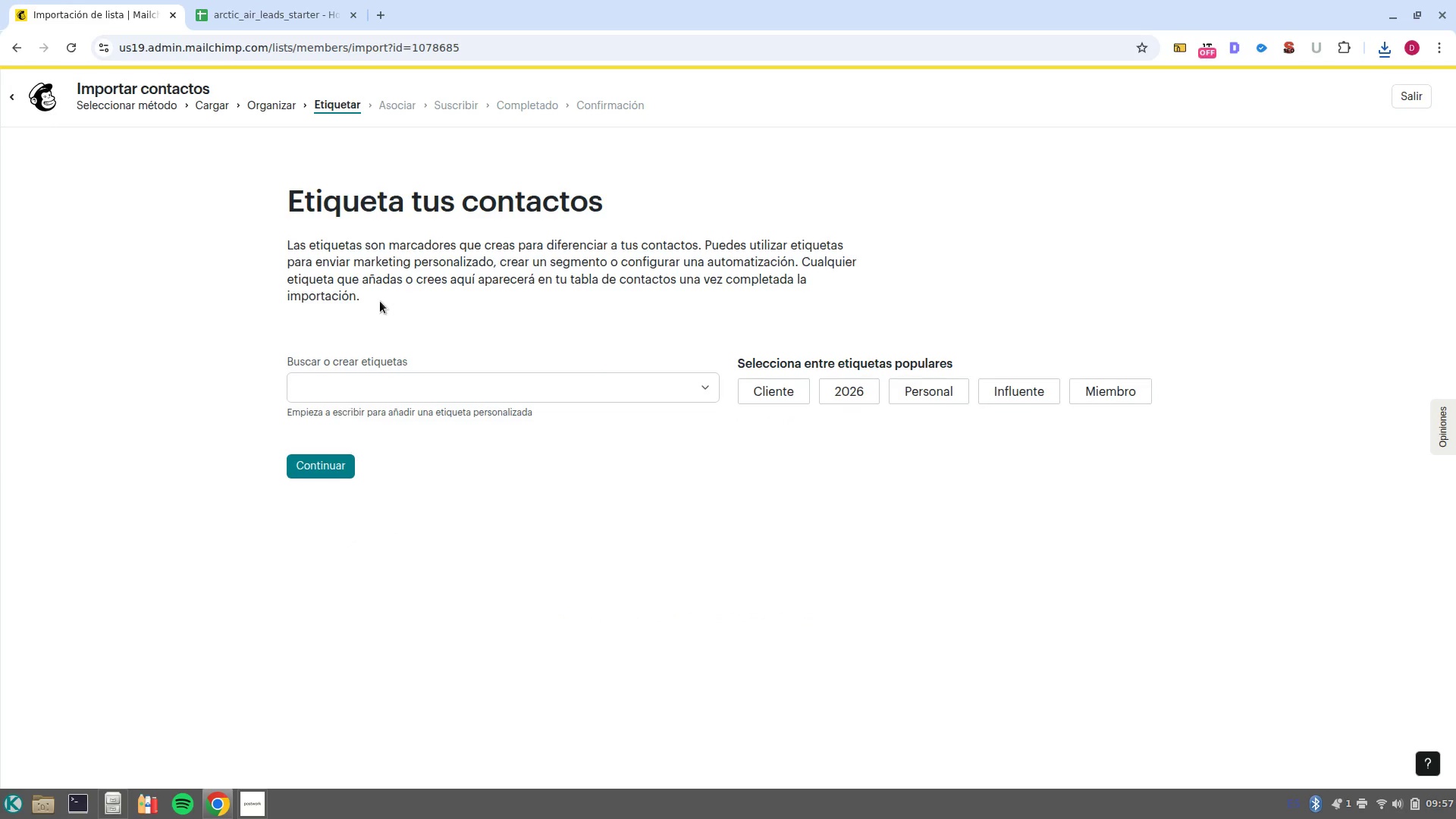 
left_click([403, 393])
 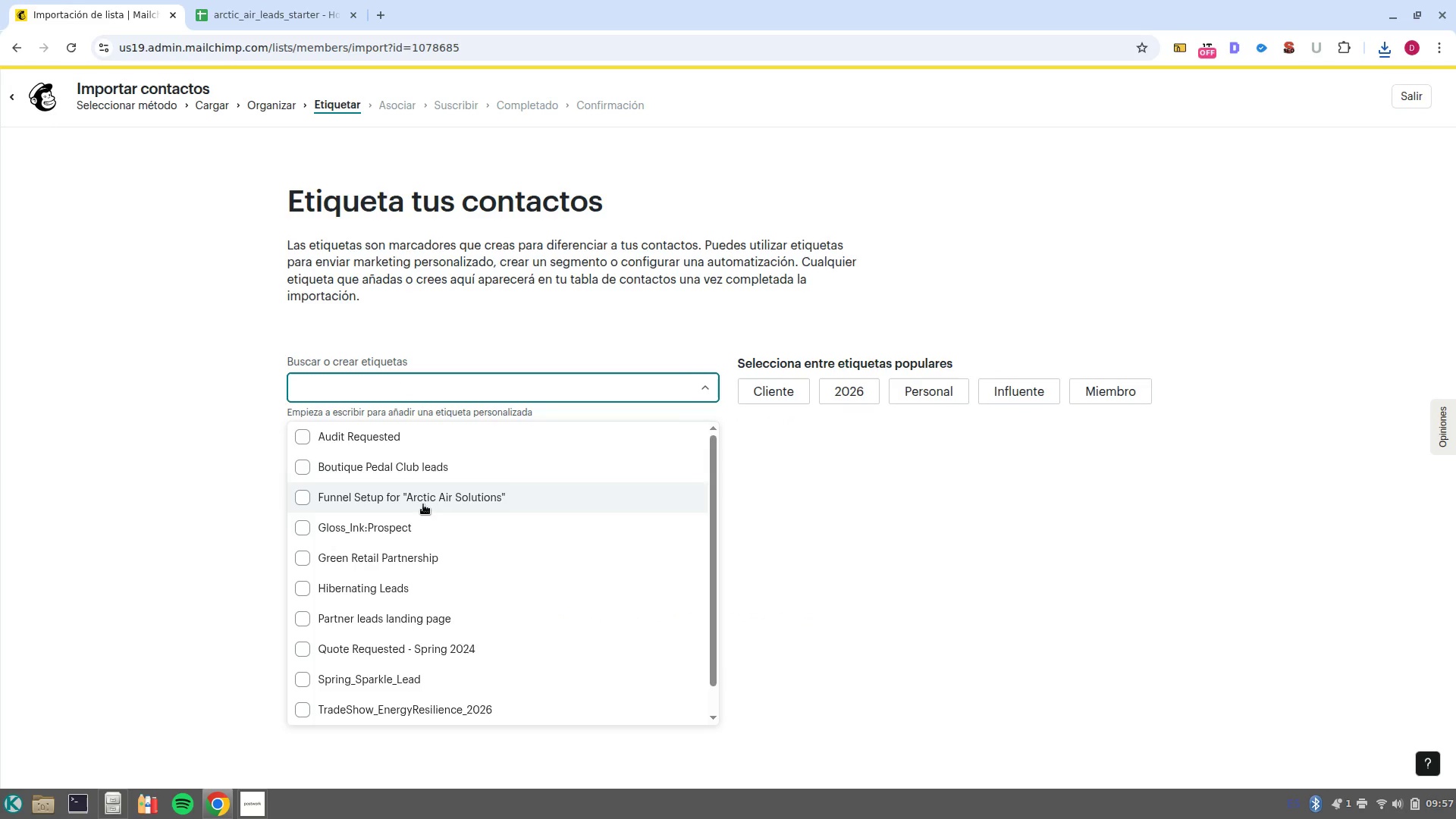 
left_click([423, 504])
 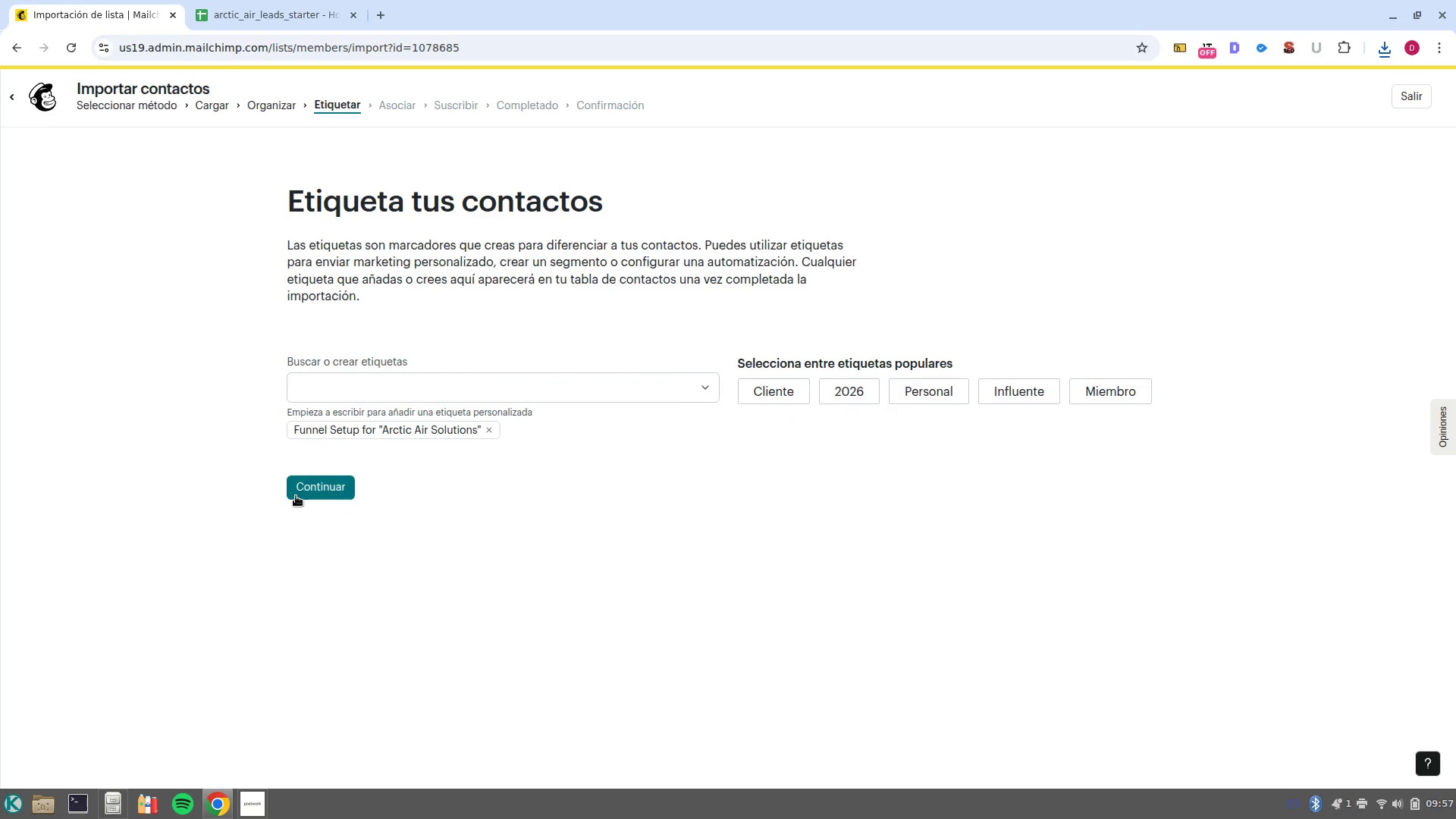 
left_click([307, 491])
 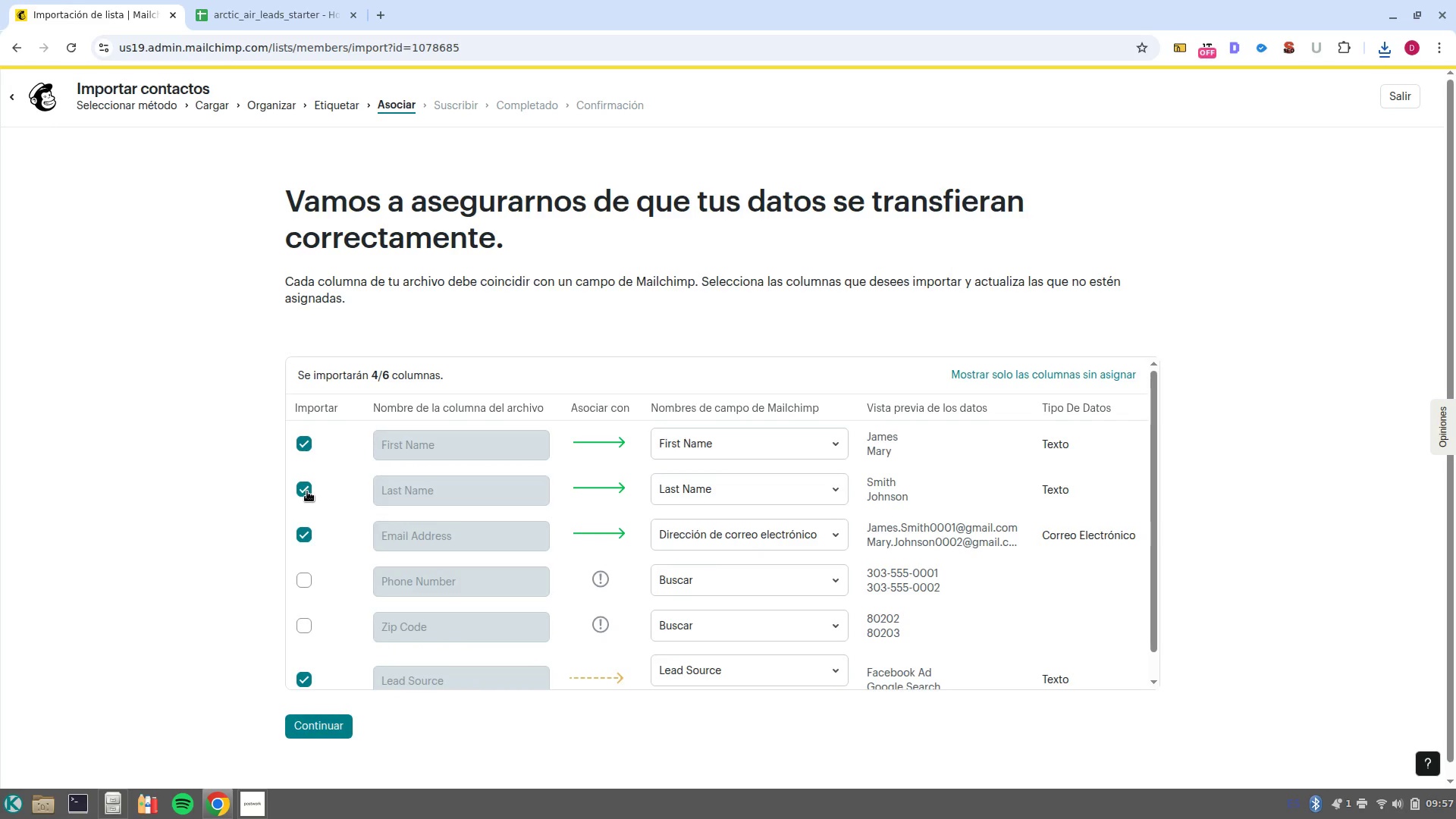 
scroll: coordinate [849, 536], scroll_direction: down, amount: 3.0
 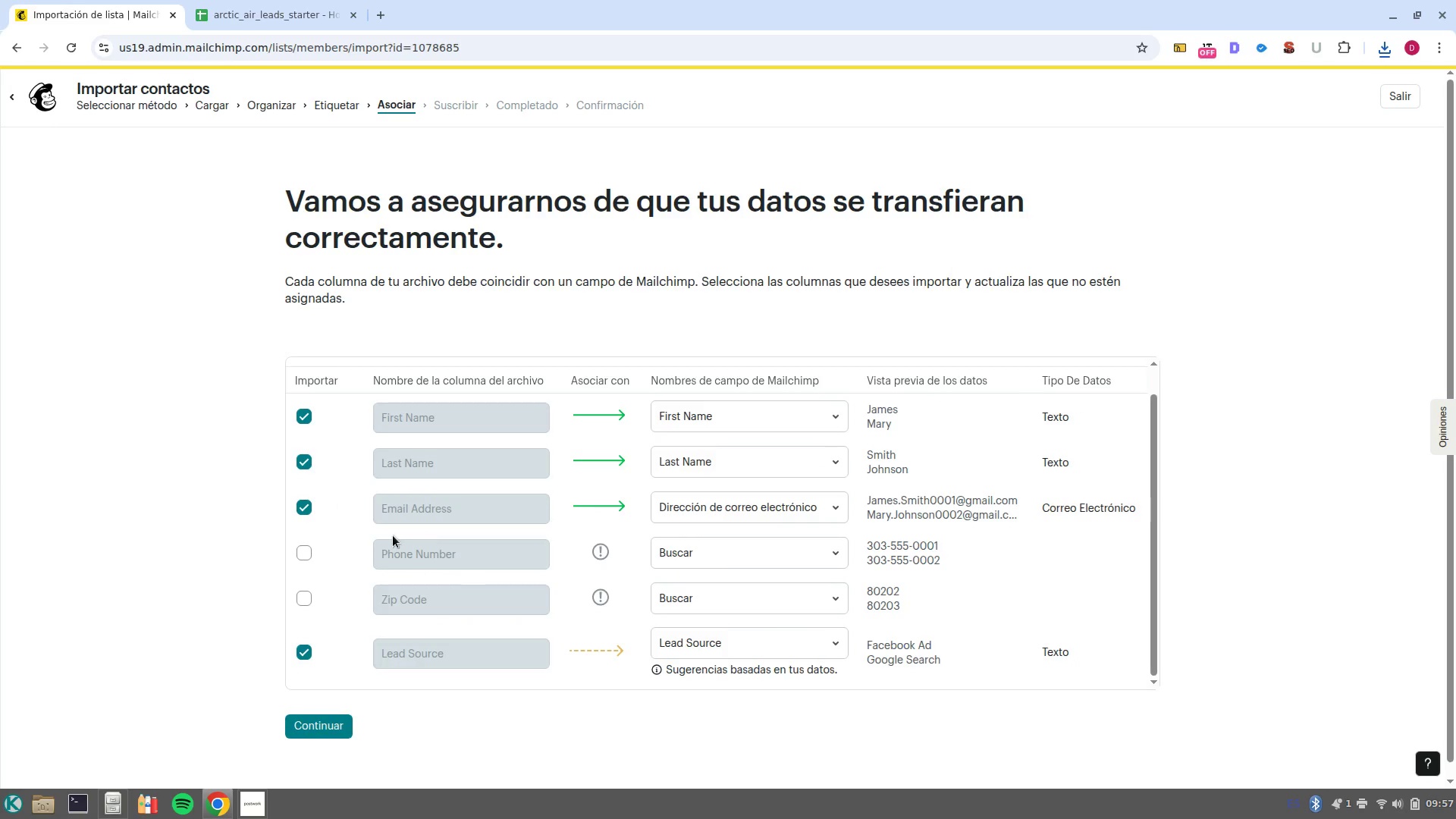 
left_click([316, 551])
 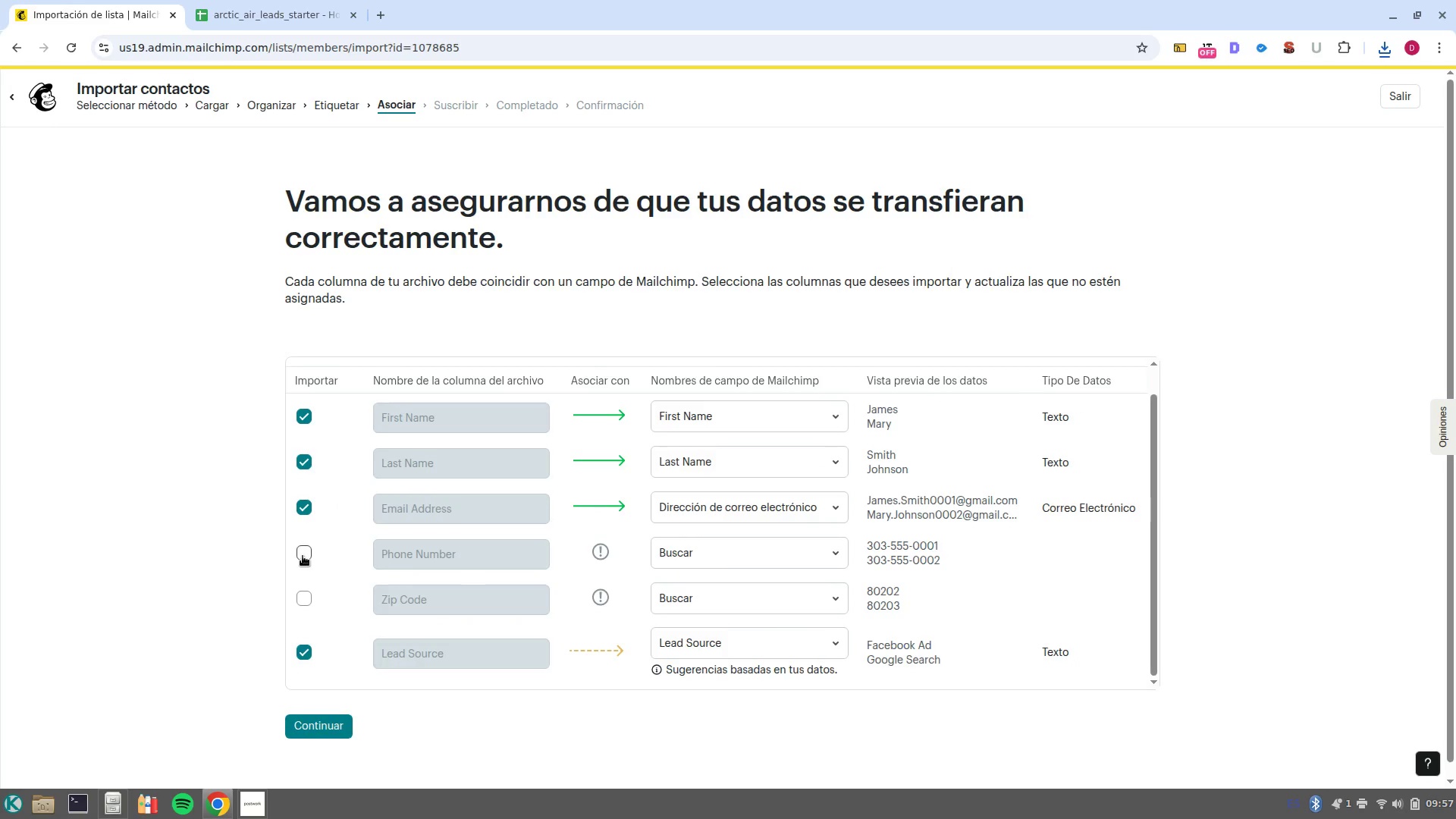 
left_click([303, 556])
 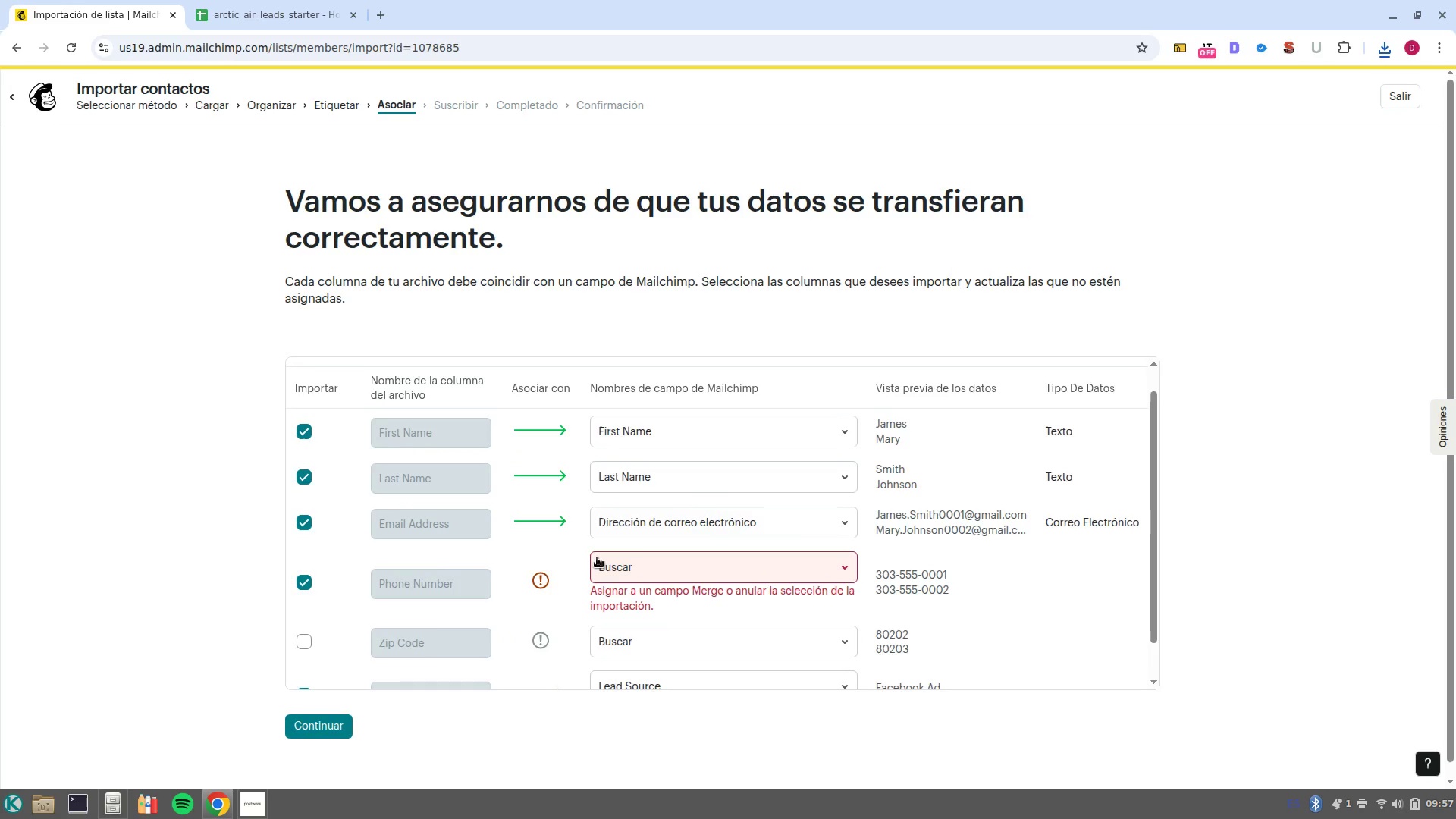 
scroll: coordinate [597, 557], scroll_direction: down, amount: 2.0
 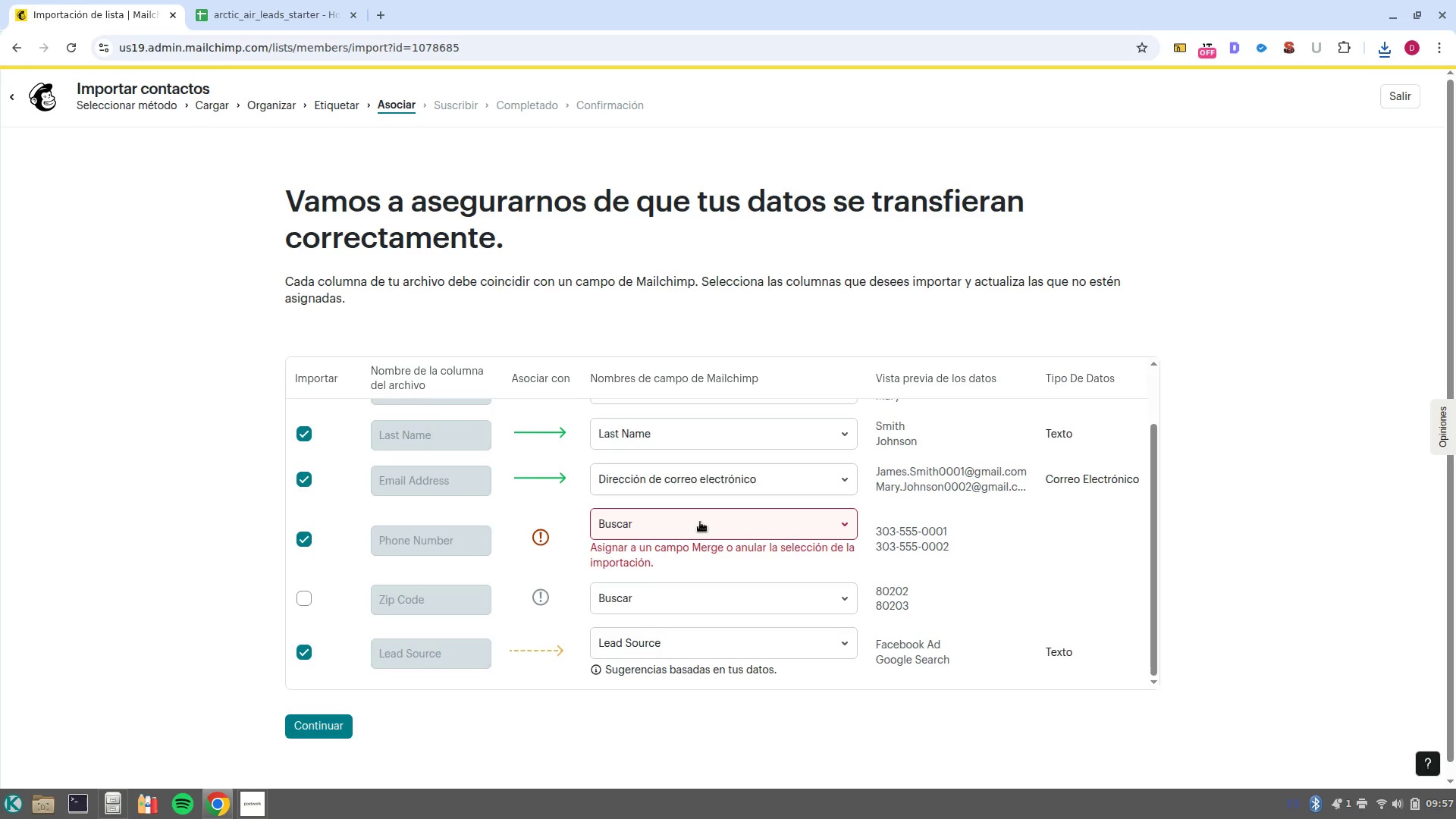 
left_click([700, 522])
 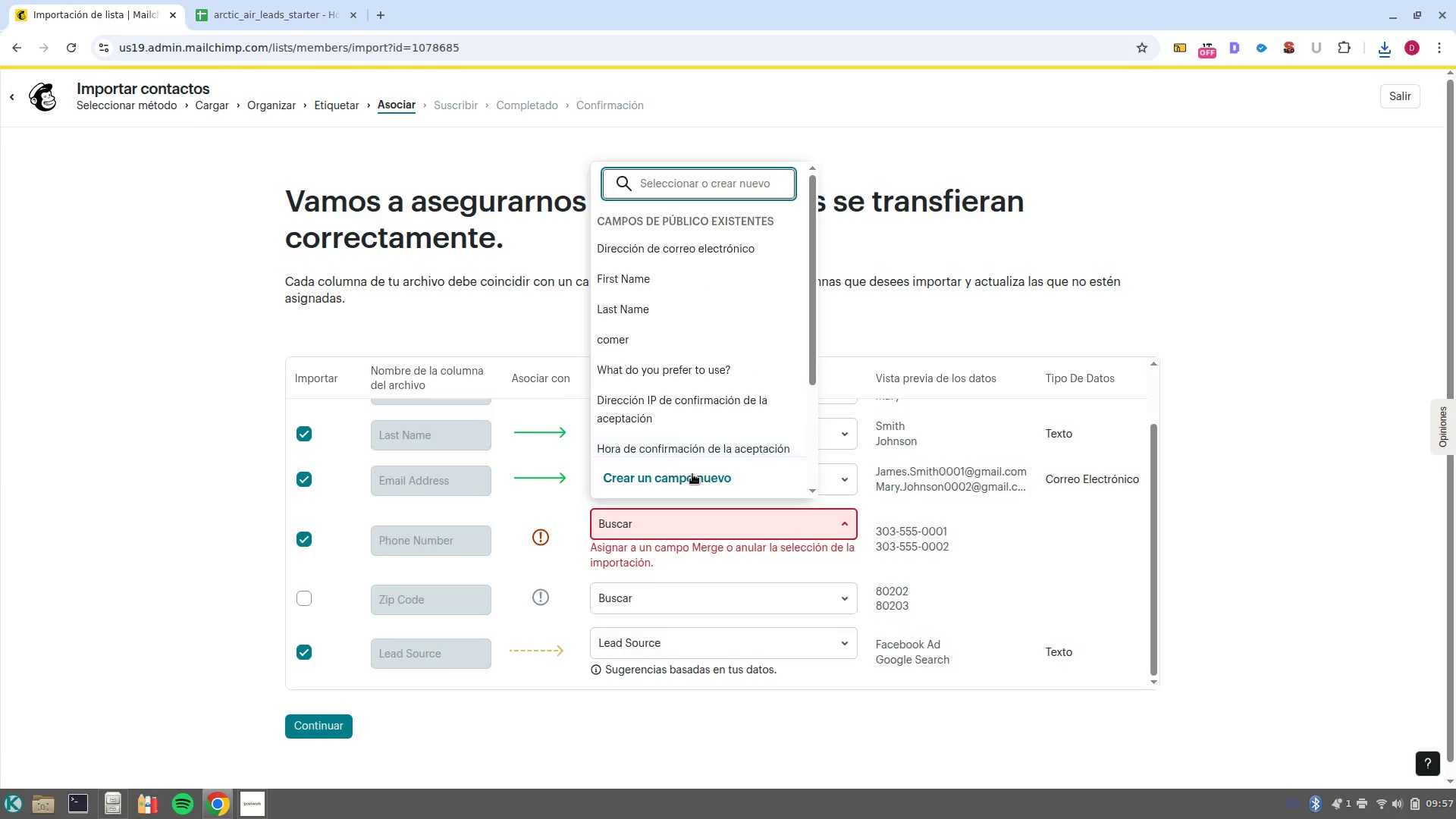 
left_click([693, 476])
 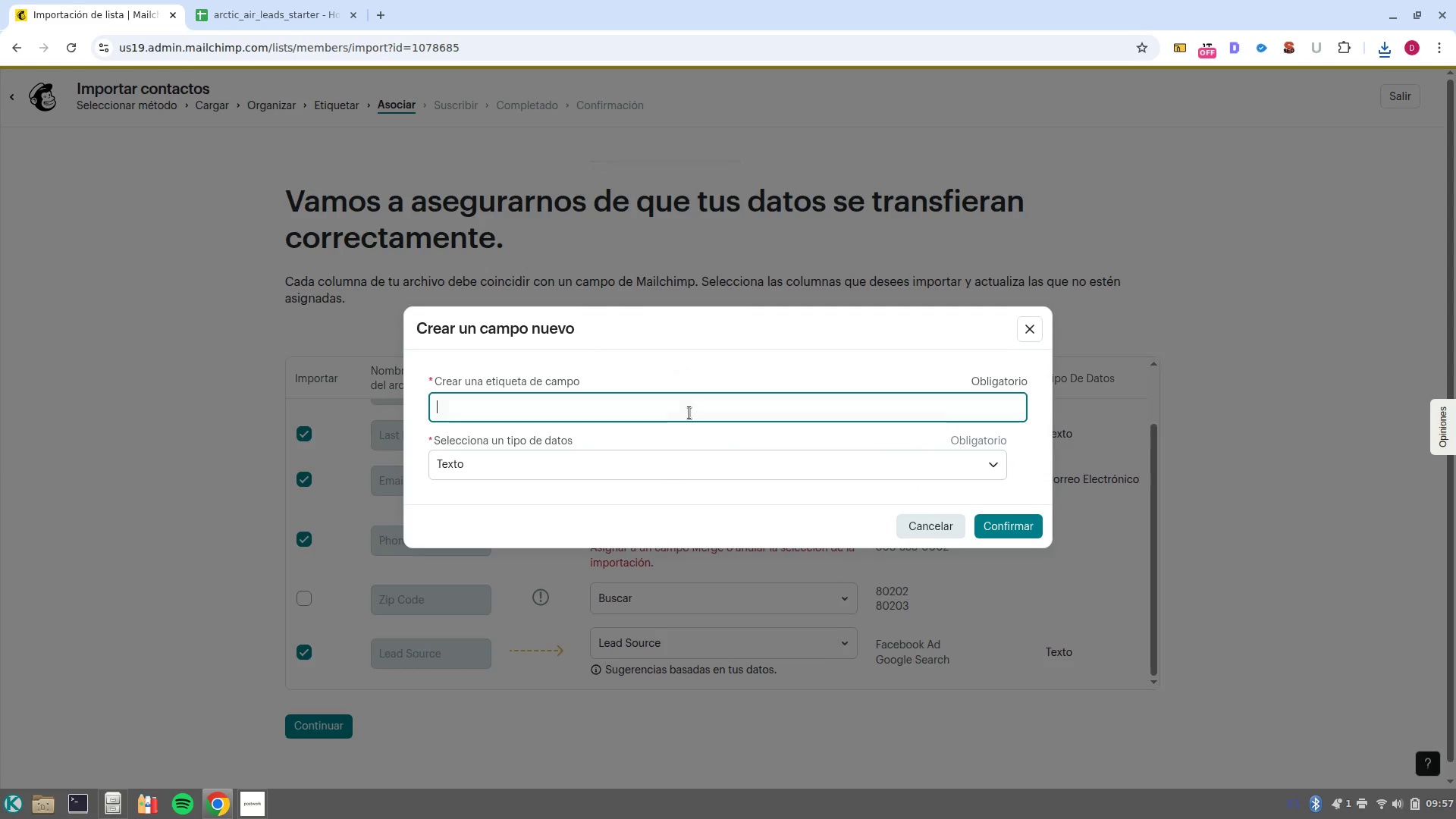 
type(Phone number)
 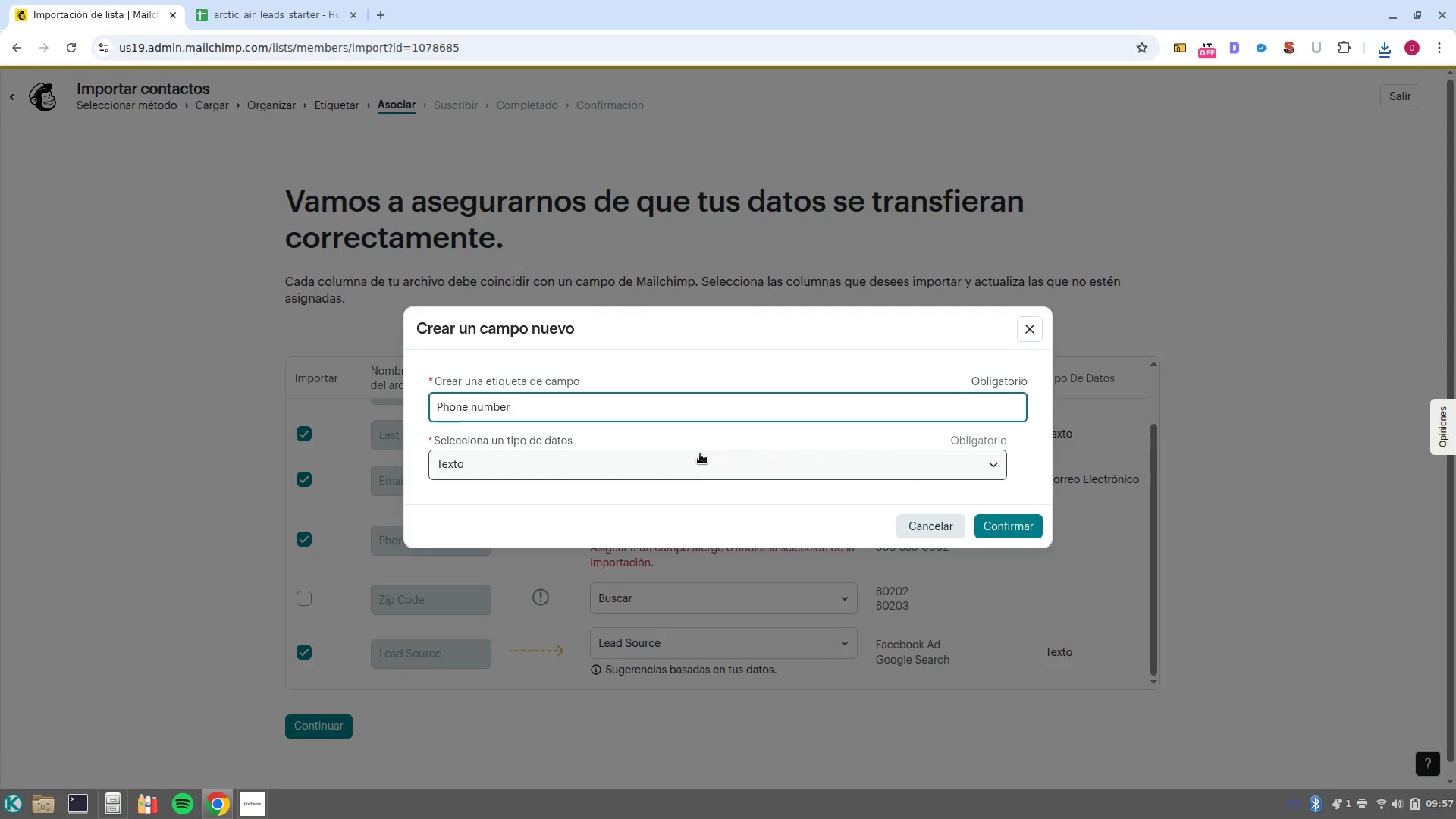 
left_click([700, 453])
 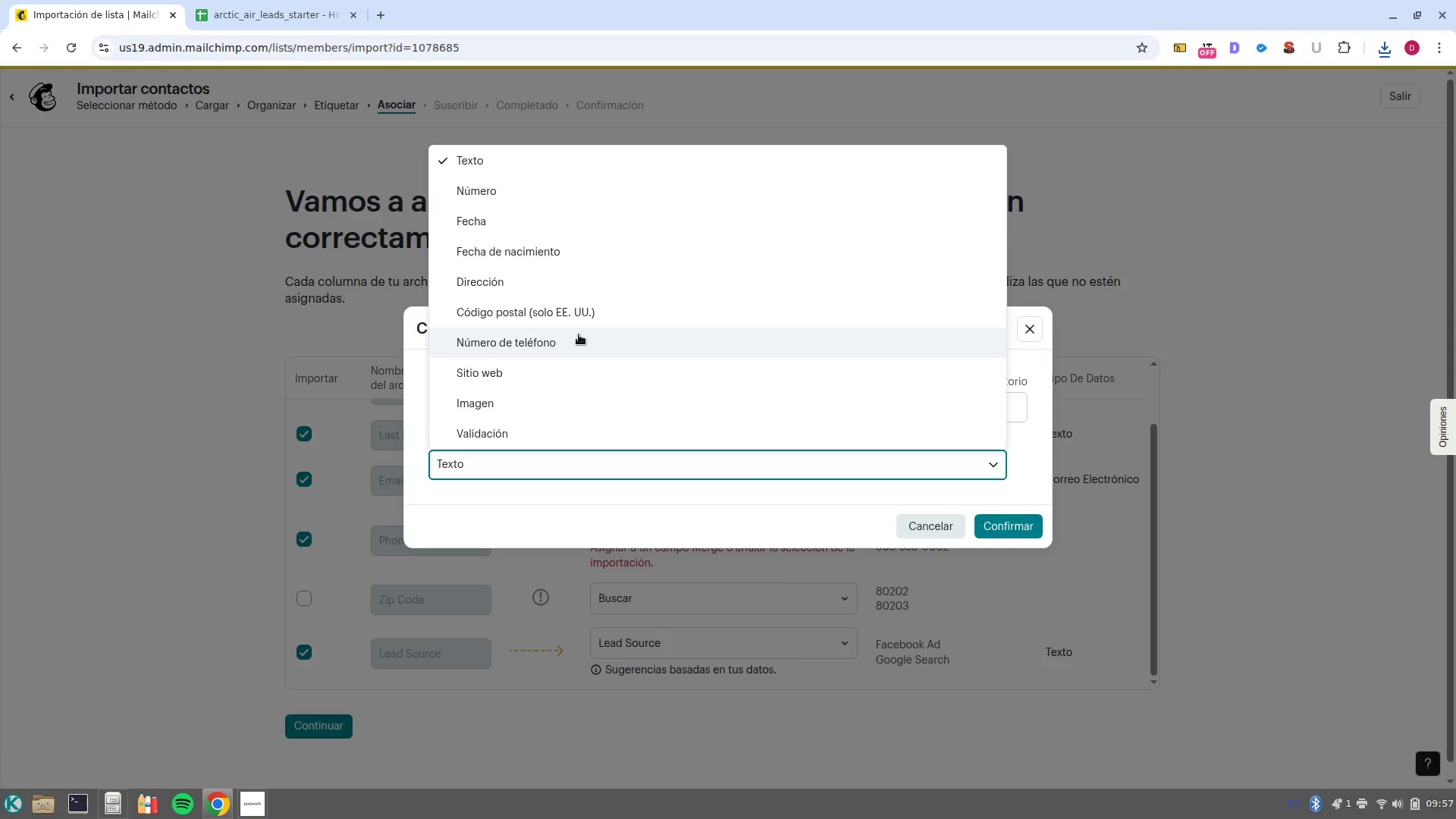 
left_click([579, 334])
 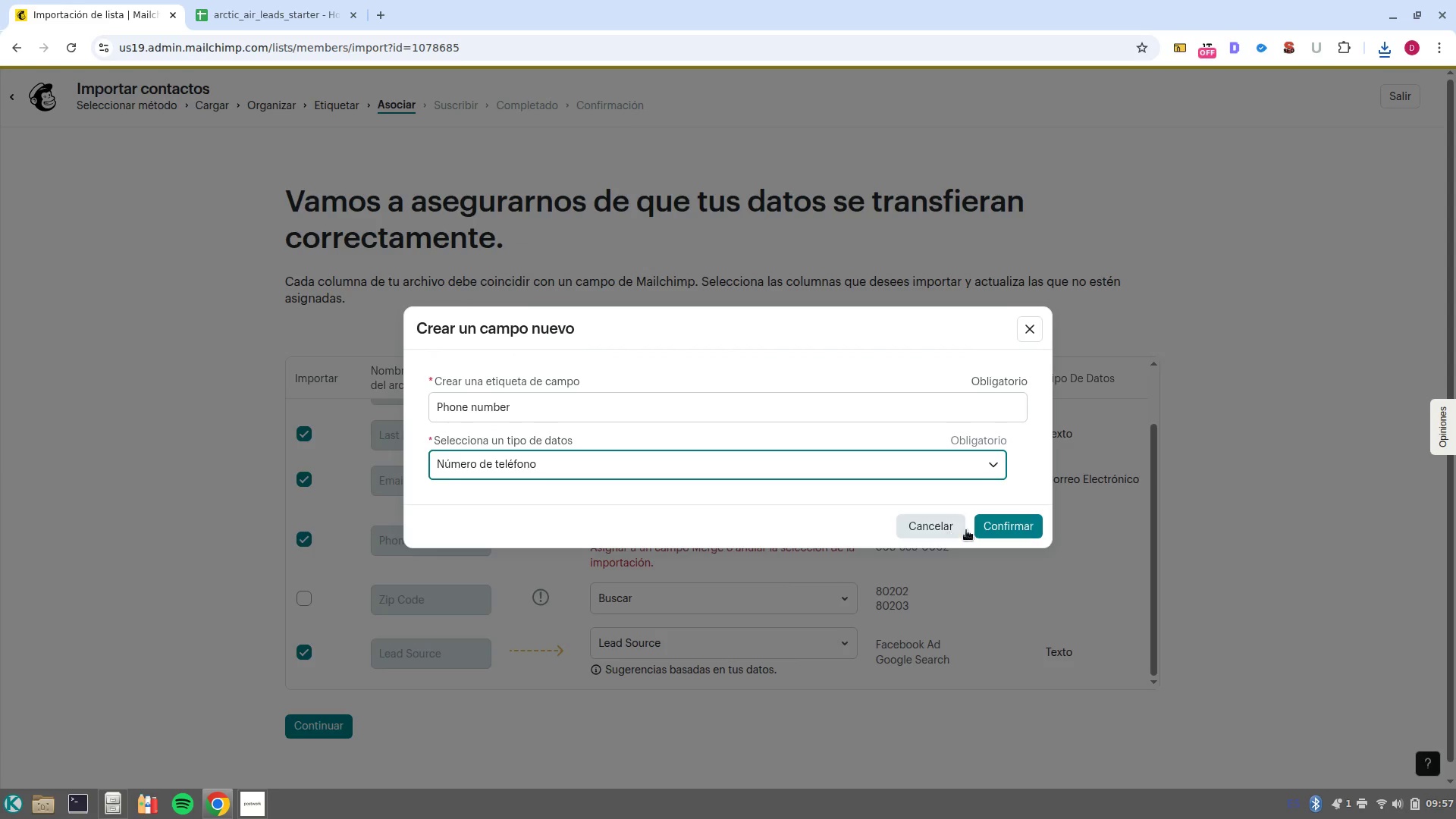 
left_click([983, 533])
 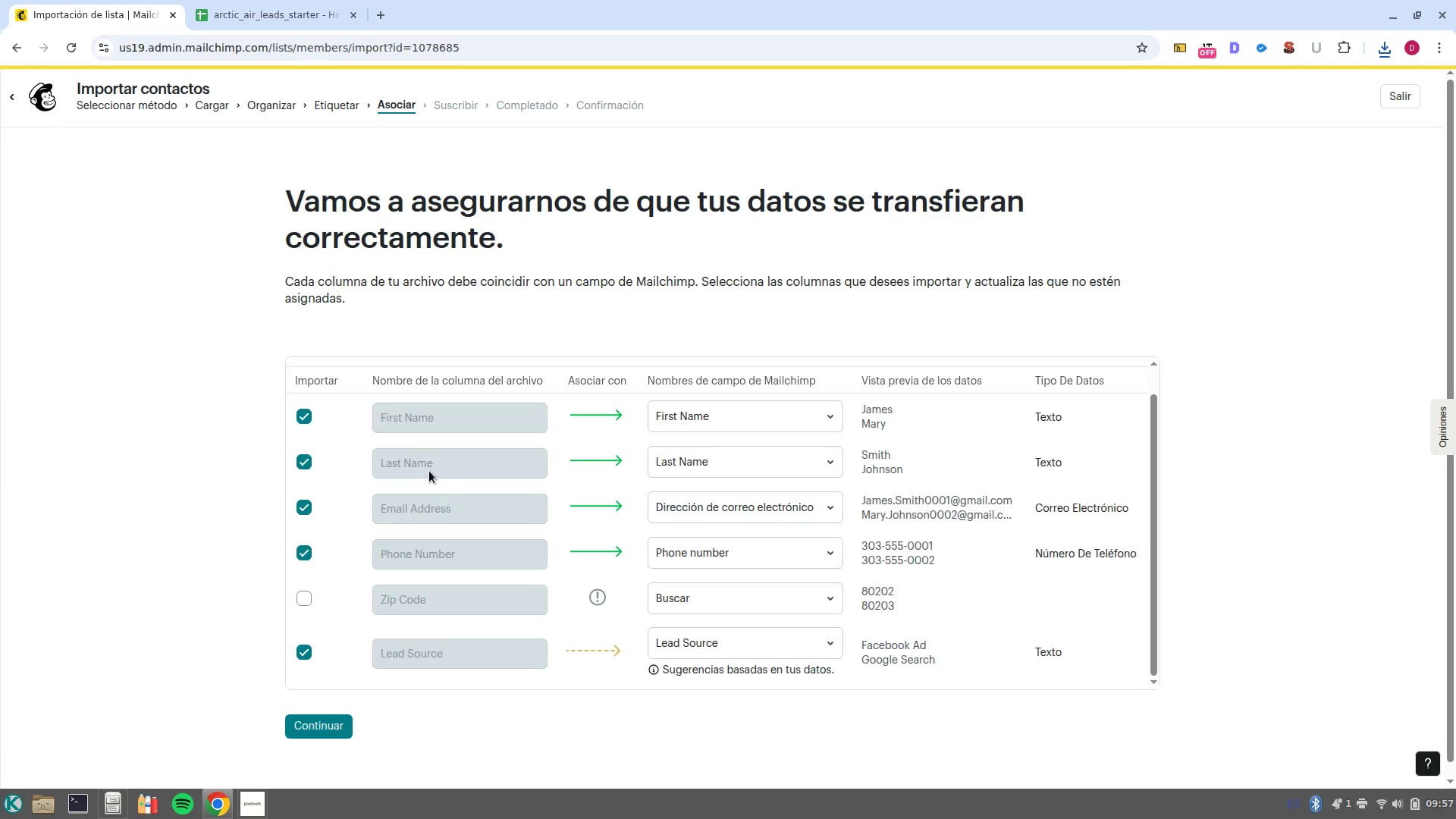 
scroll: coordinate [443, 610], scroll_direction: down, amount: 1.0
 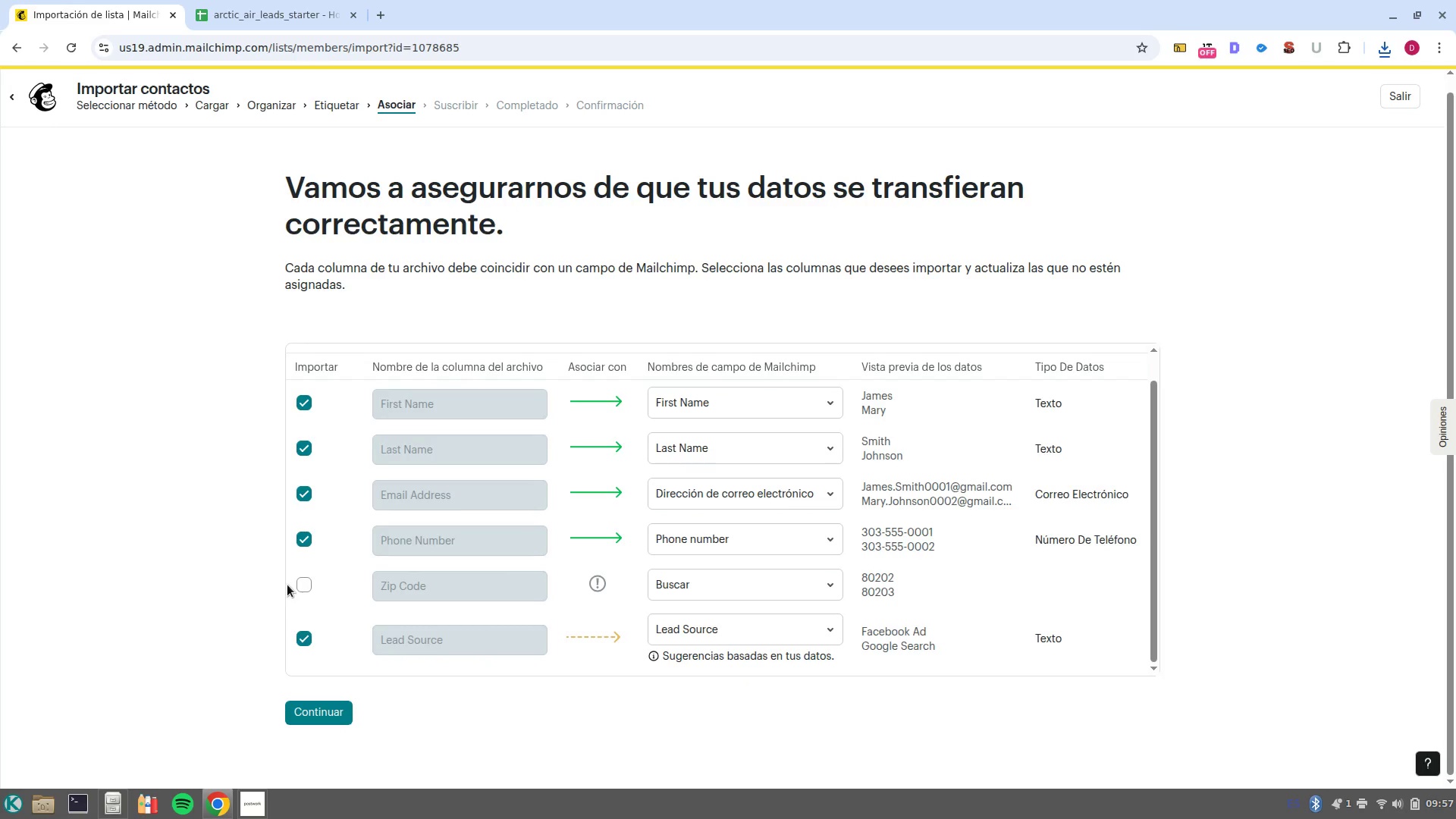 
left_click([297, 585])
 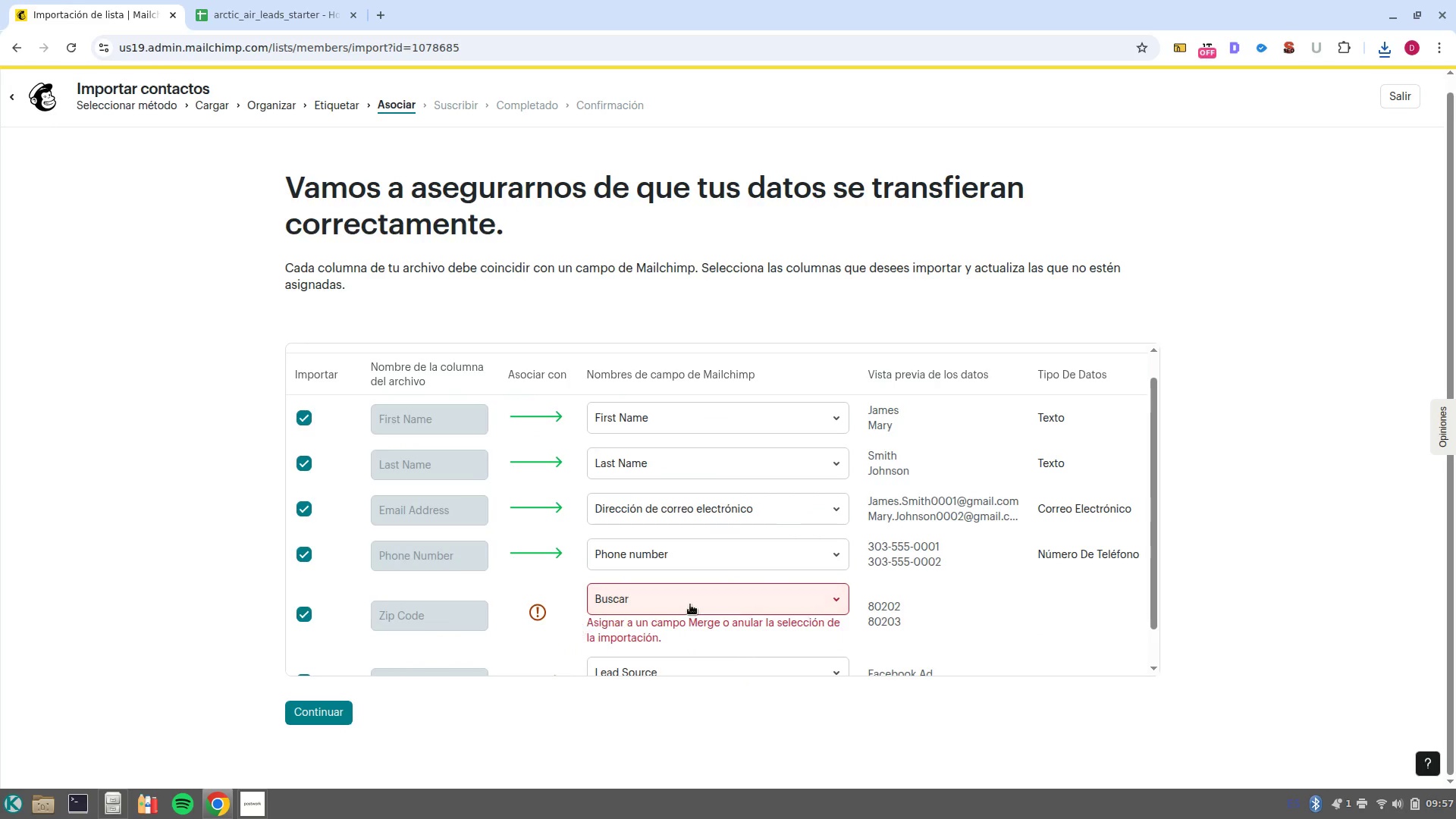 
left_click([690, 604])
 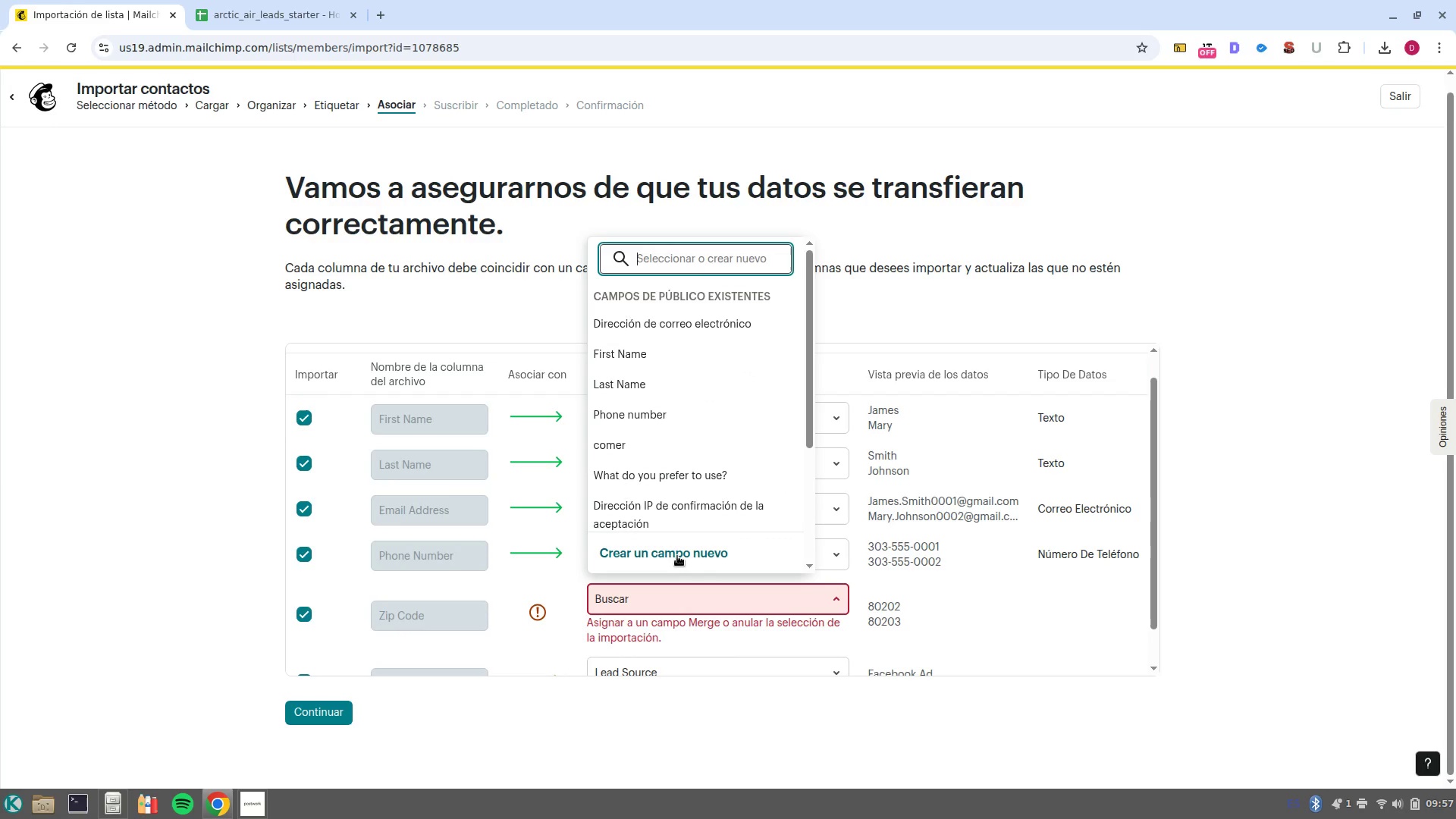 
left_click([677, 556])
 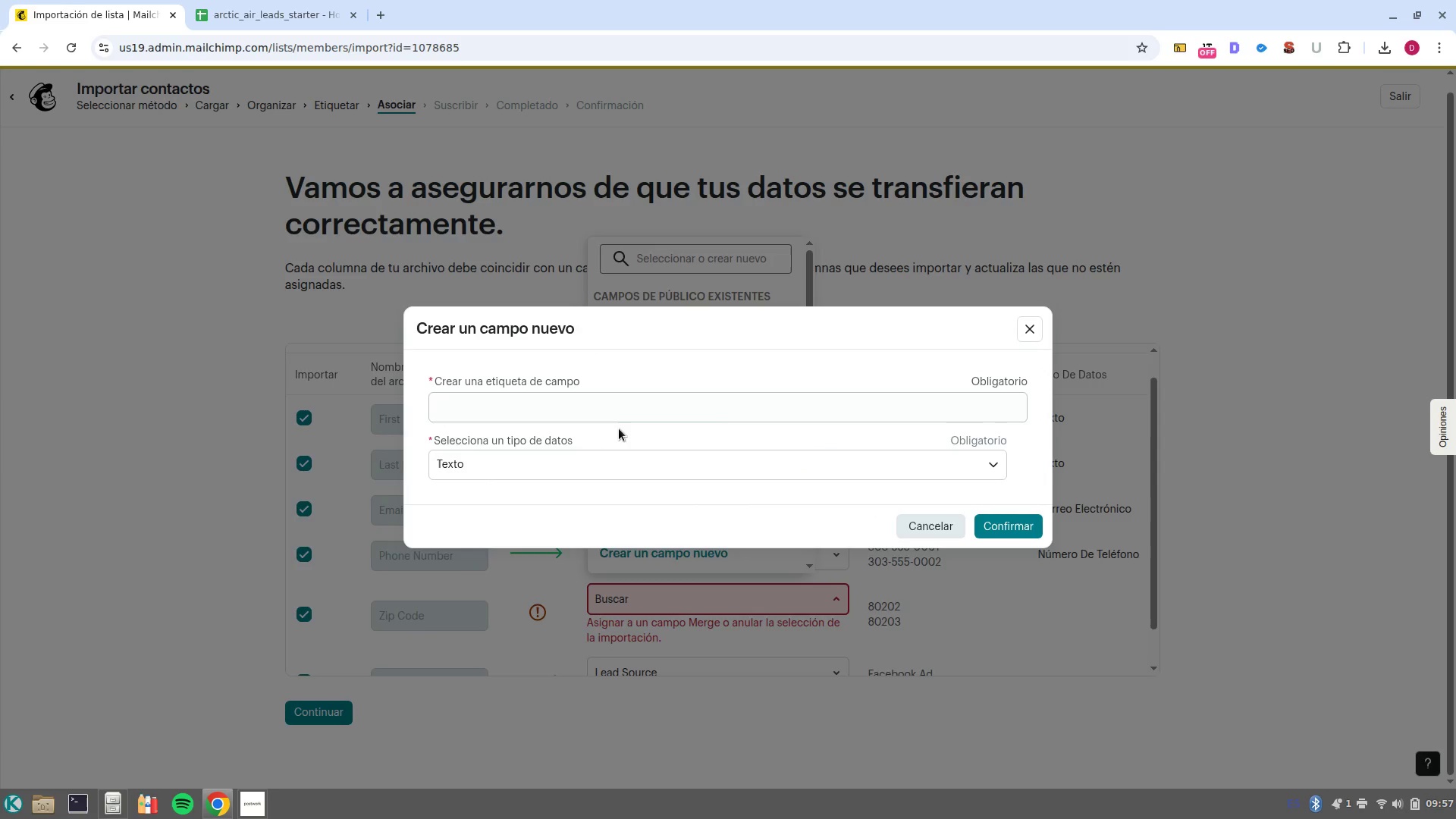 
left_click([614, 402])
 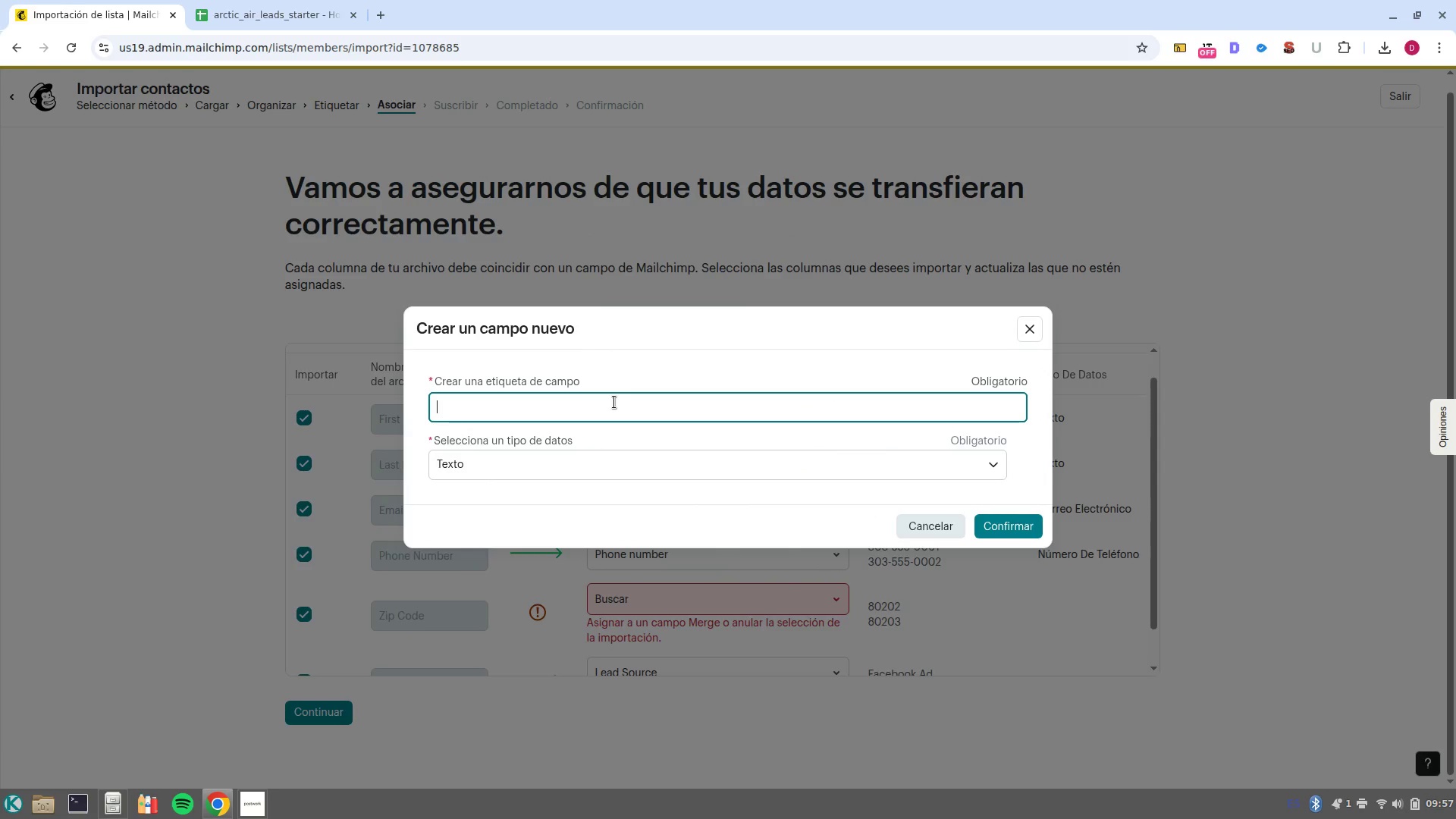 
type(Zipcode)
 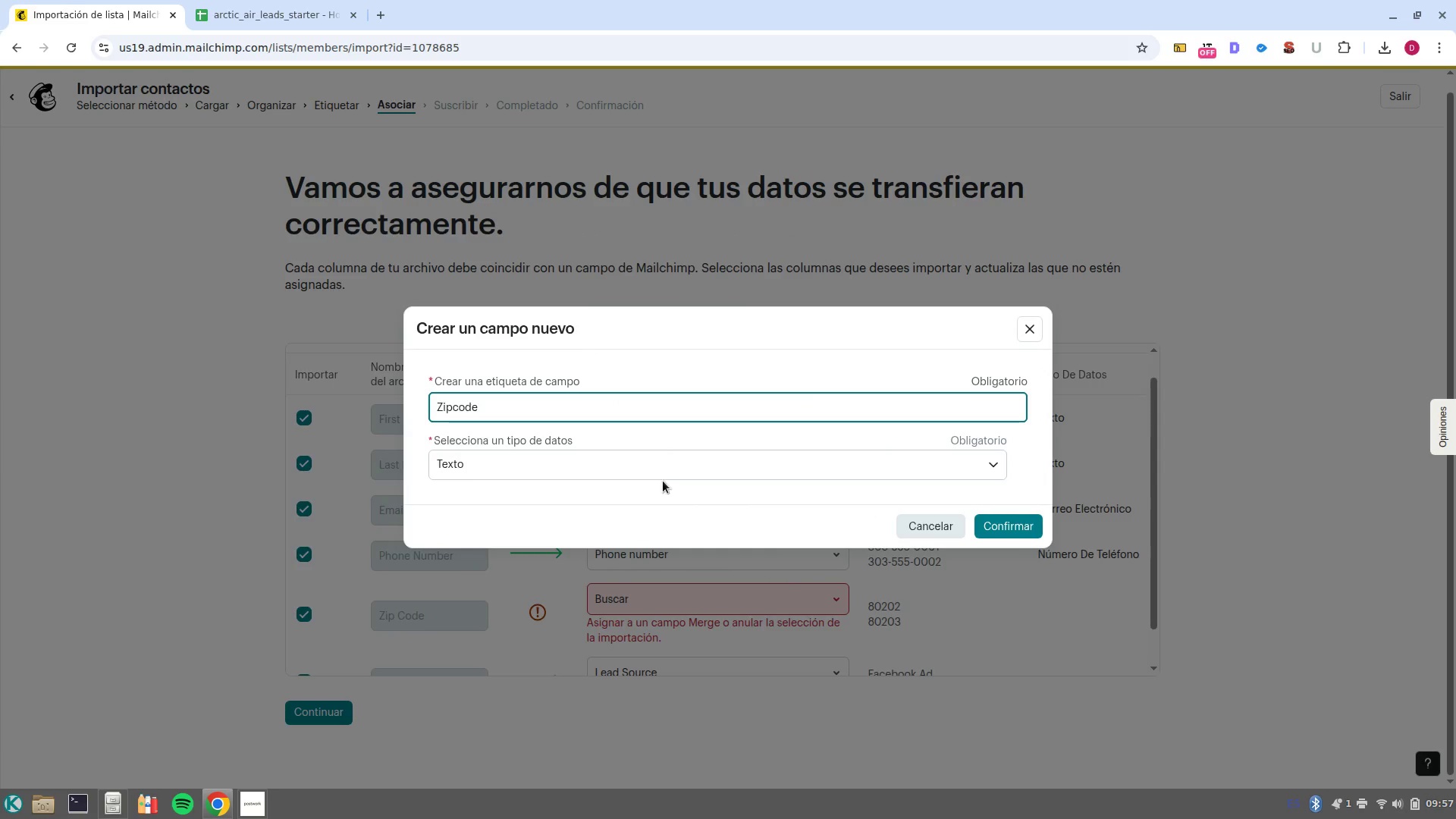 
left_click([666, 467])
 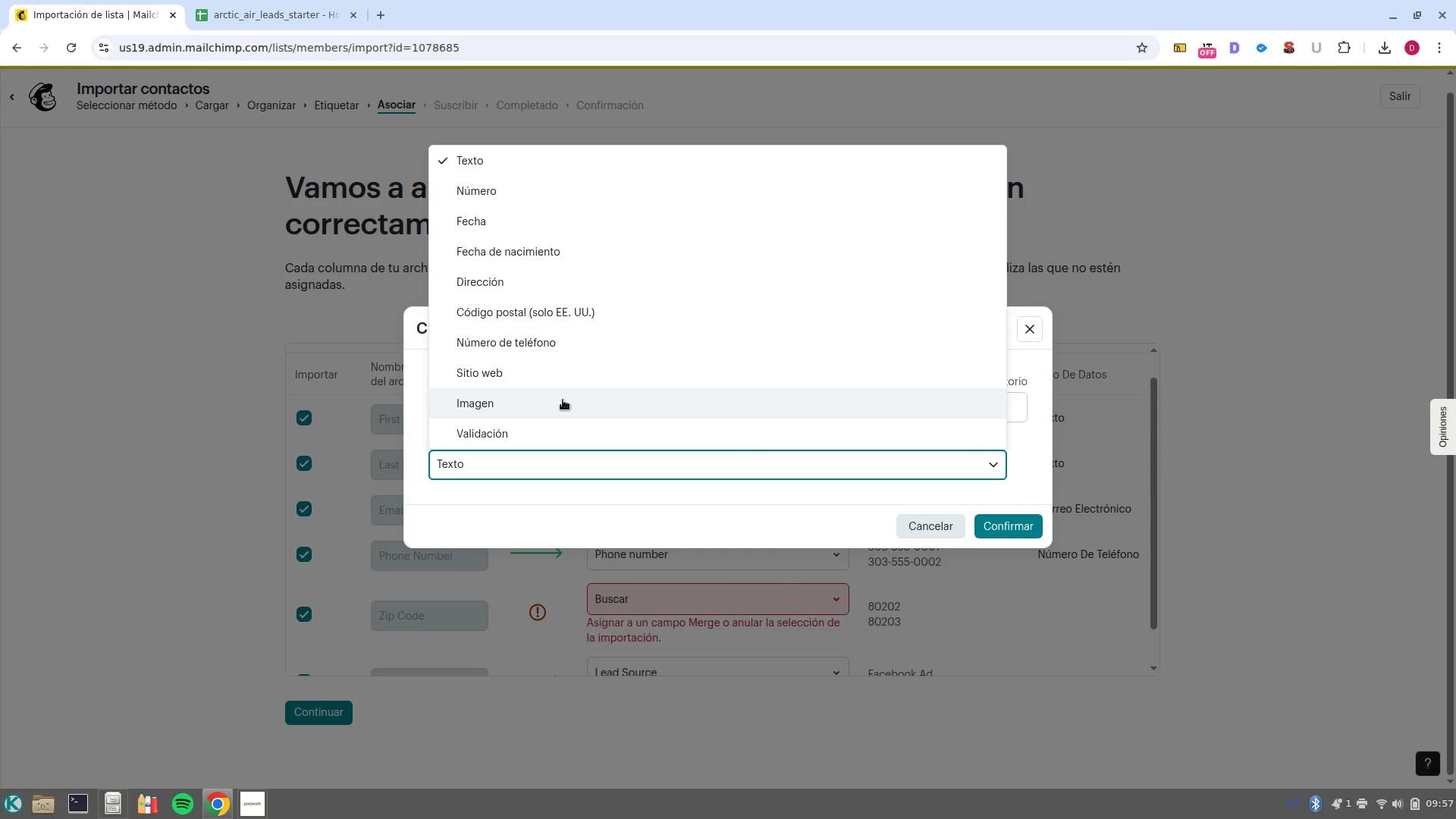 
left_click([519, 188])
 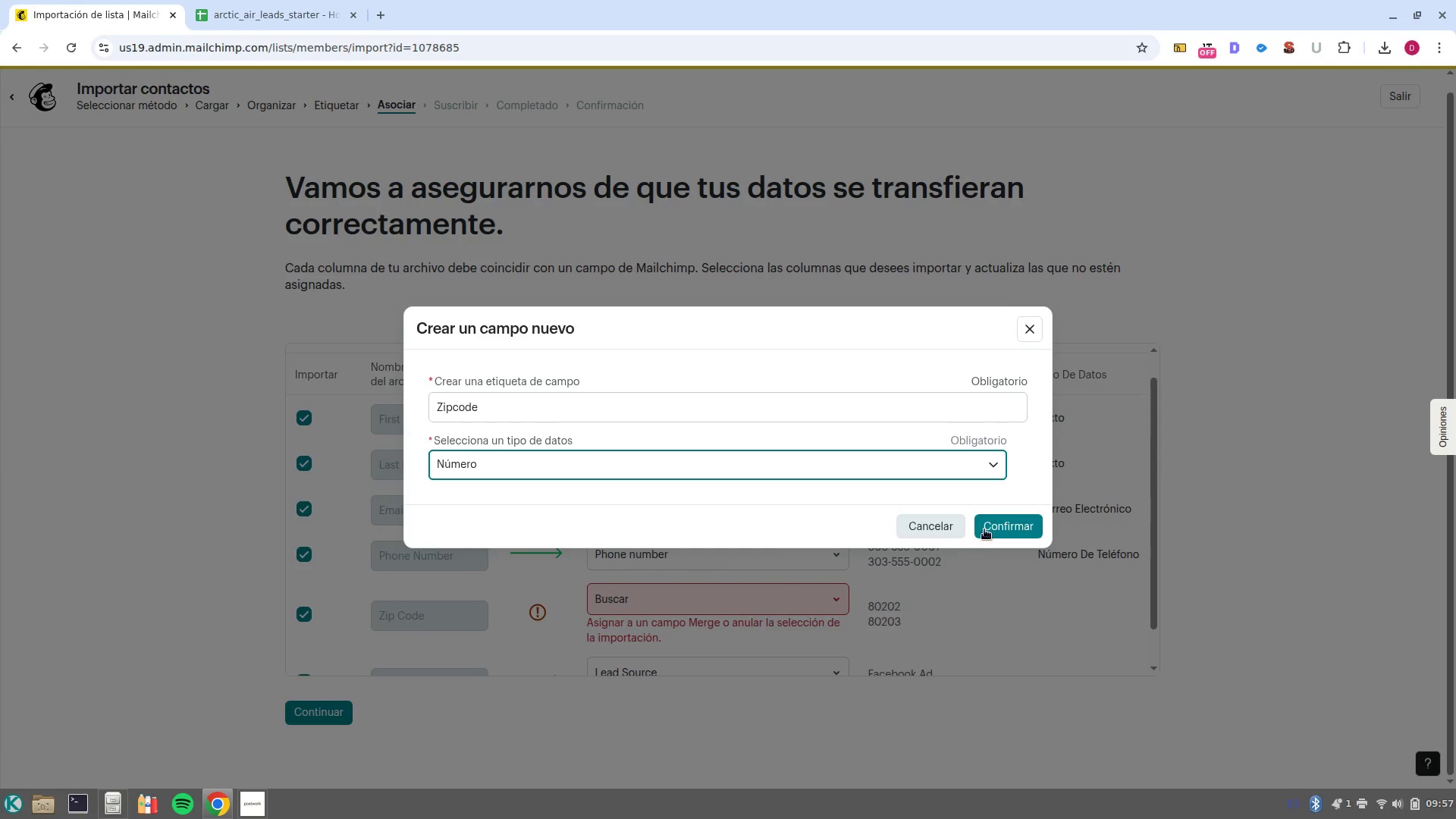 
left_click([990, 523])
 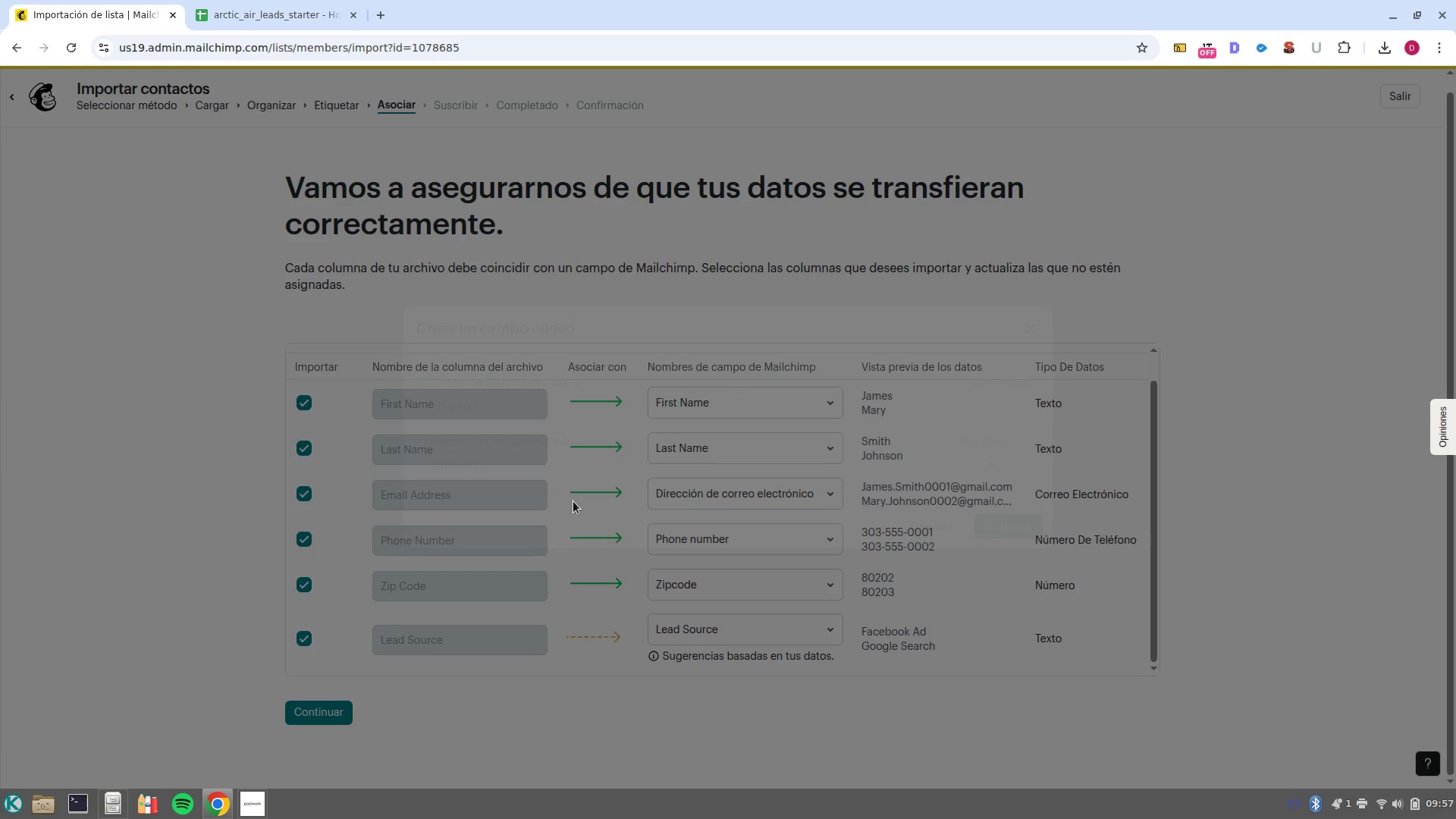 
scroll: coordinate [516, 589], scroll_direction: down, amount: 7.0
 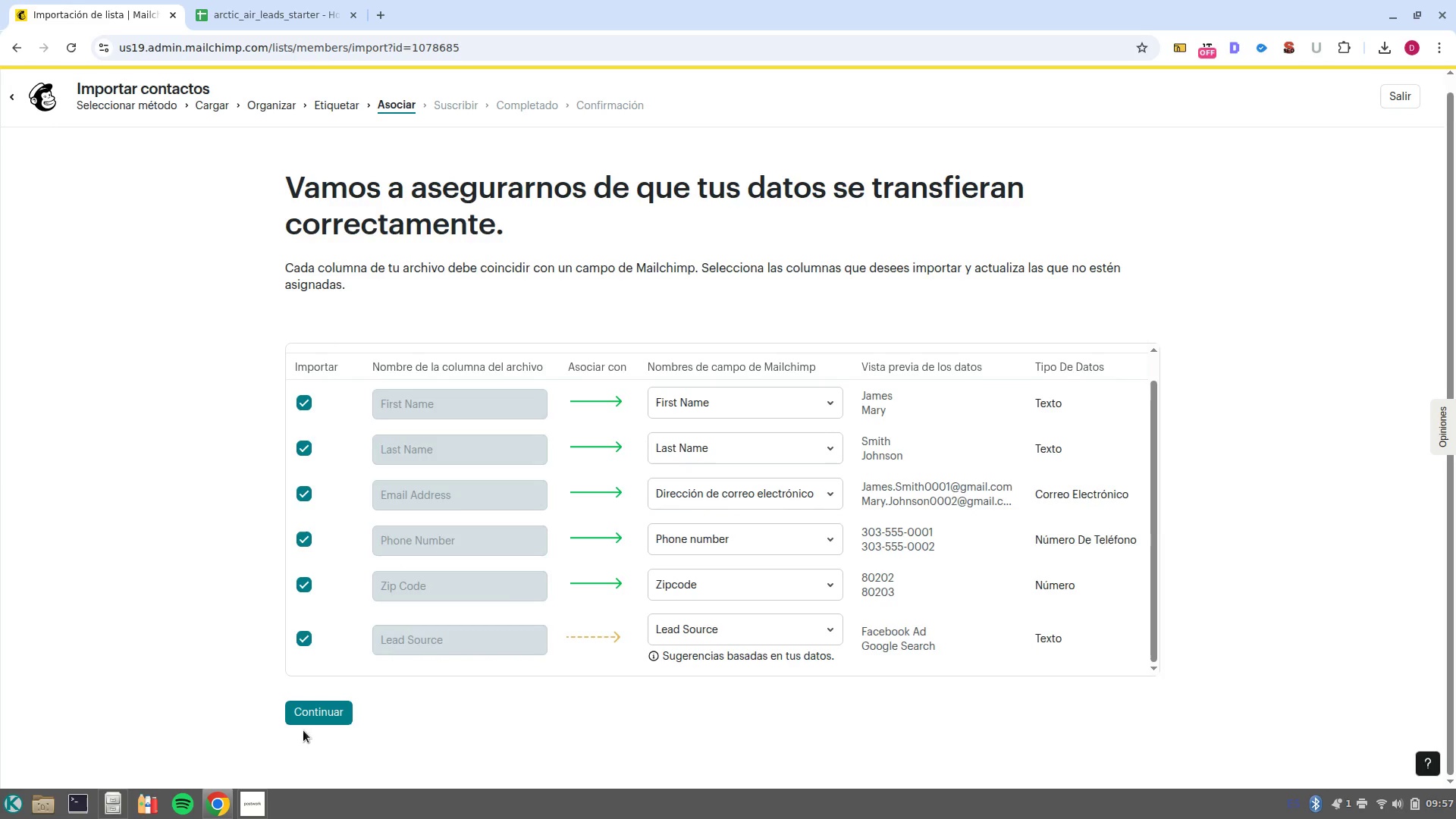 
left_click([302, 722])
 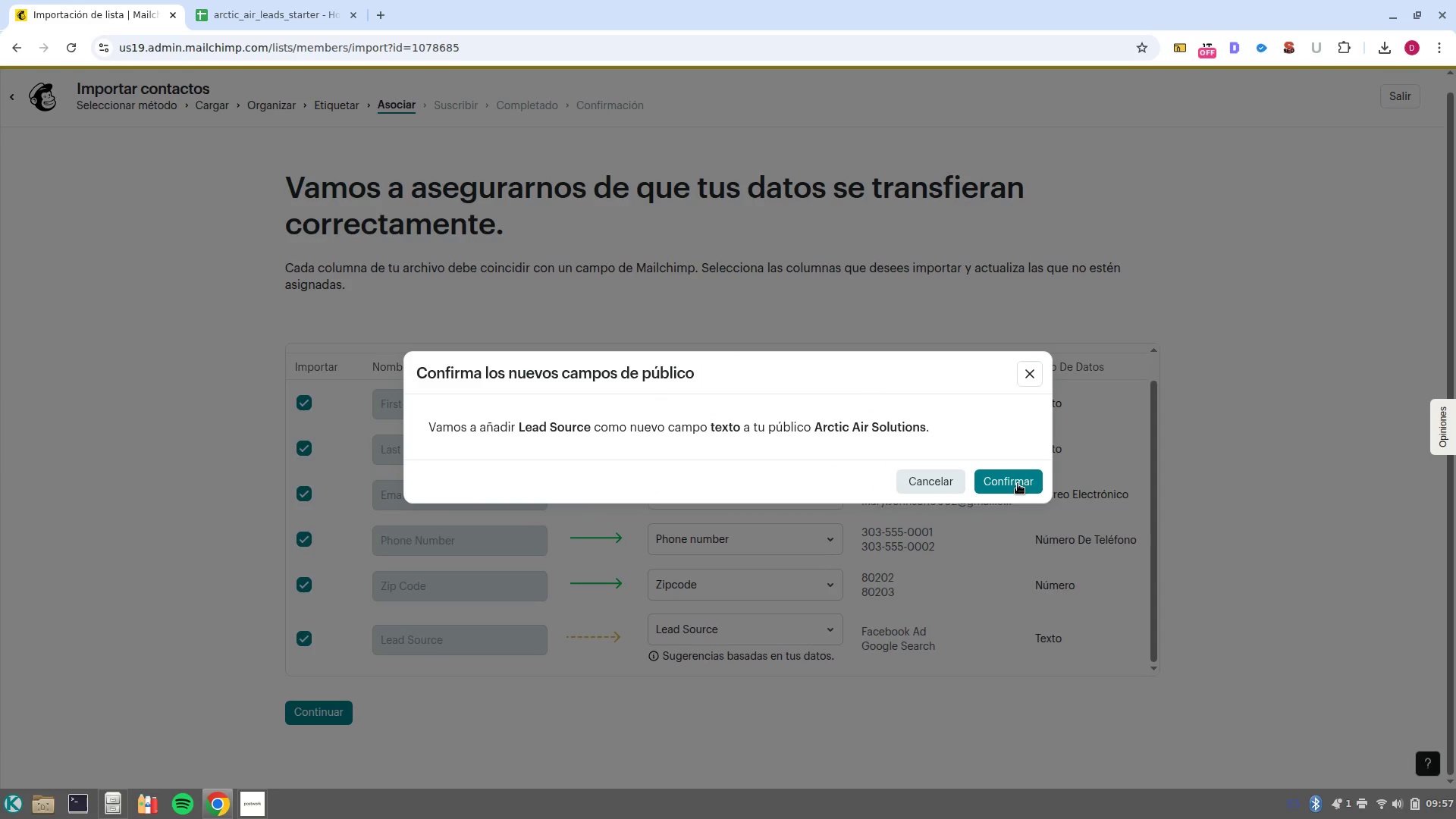 
left_click([1009, 476])
 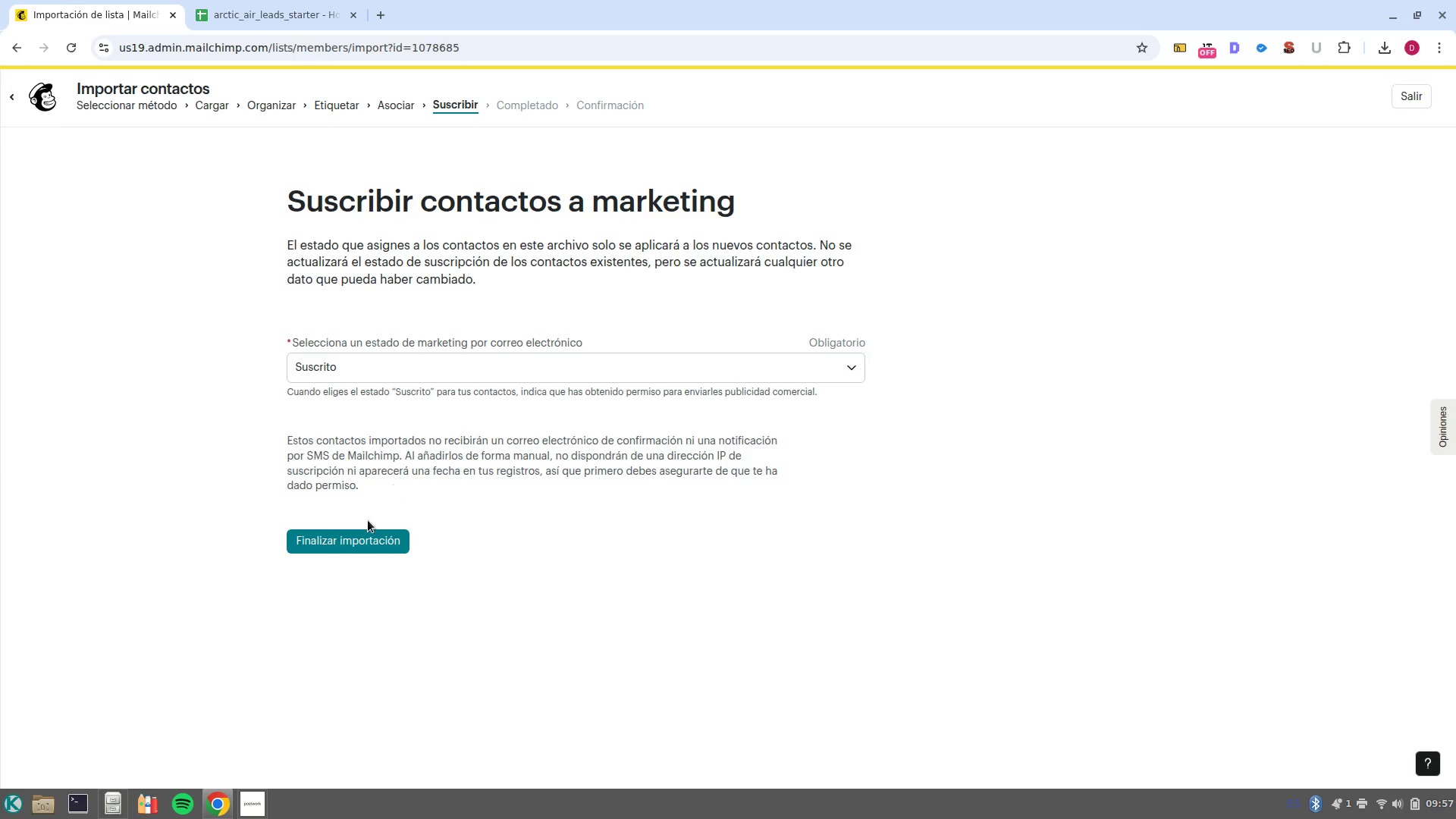 
left_click([386, 536])
 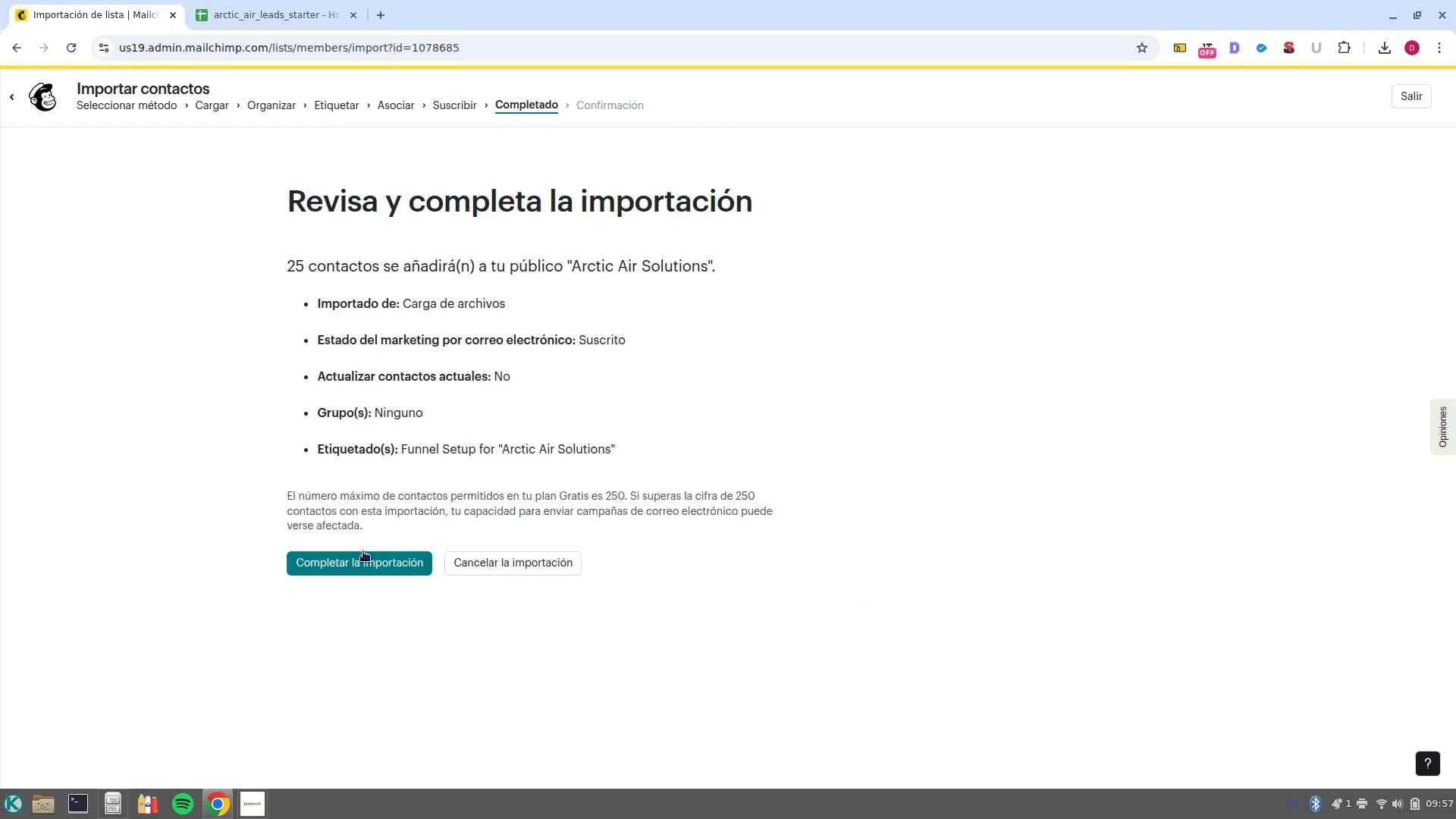 
left_click([363, 562])
 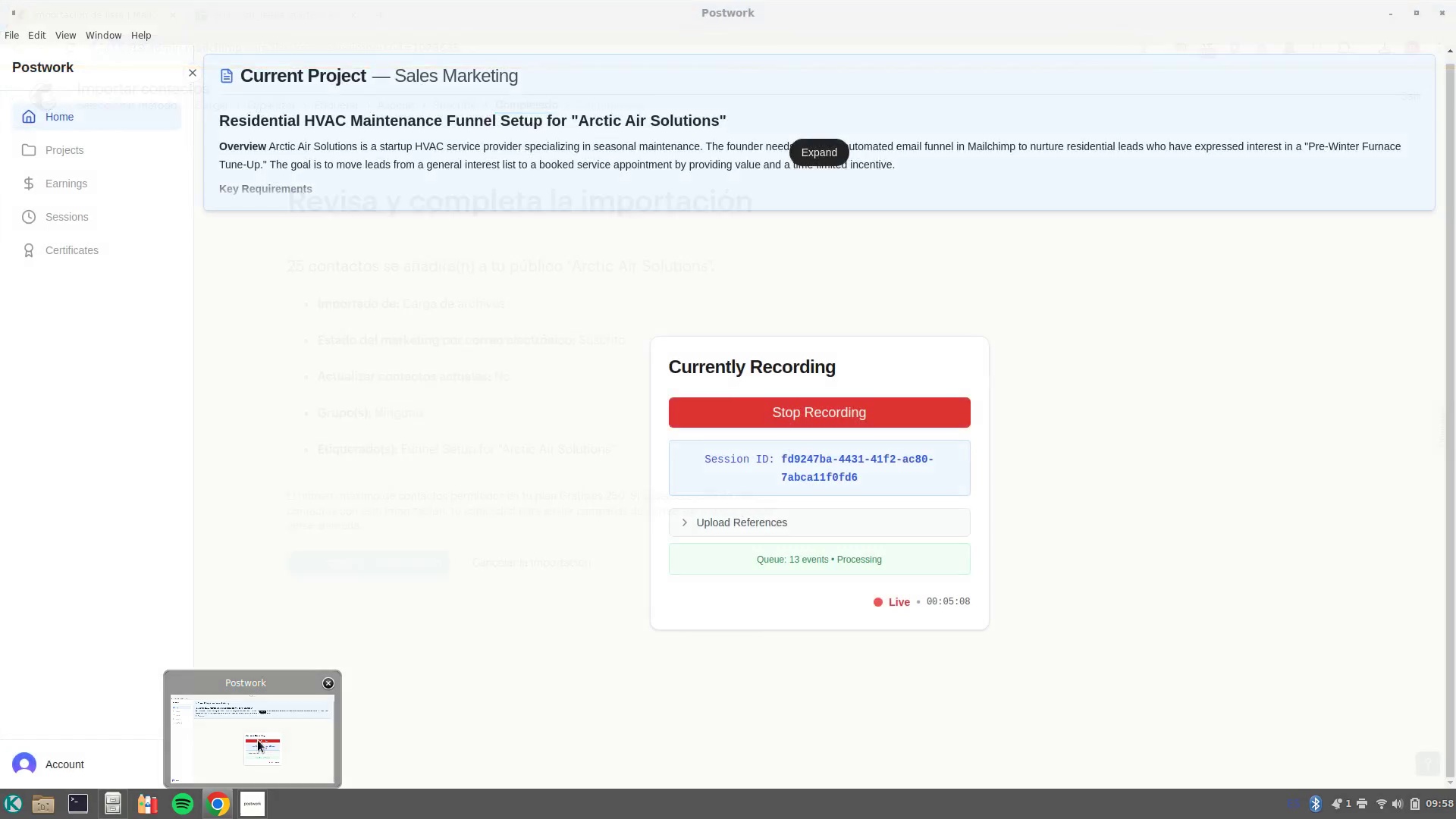 
left_click([258, 740])